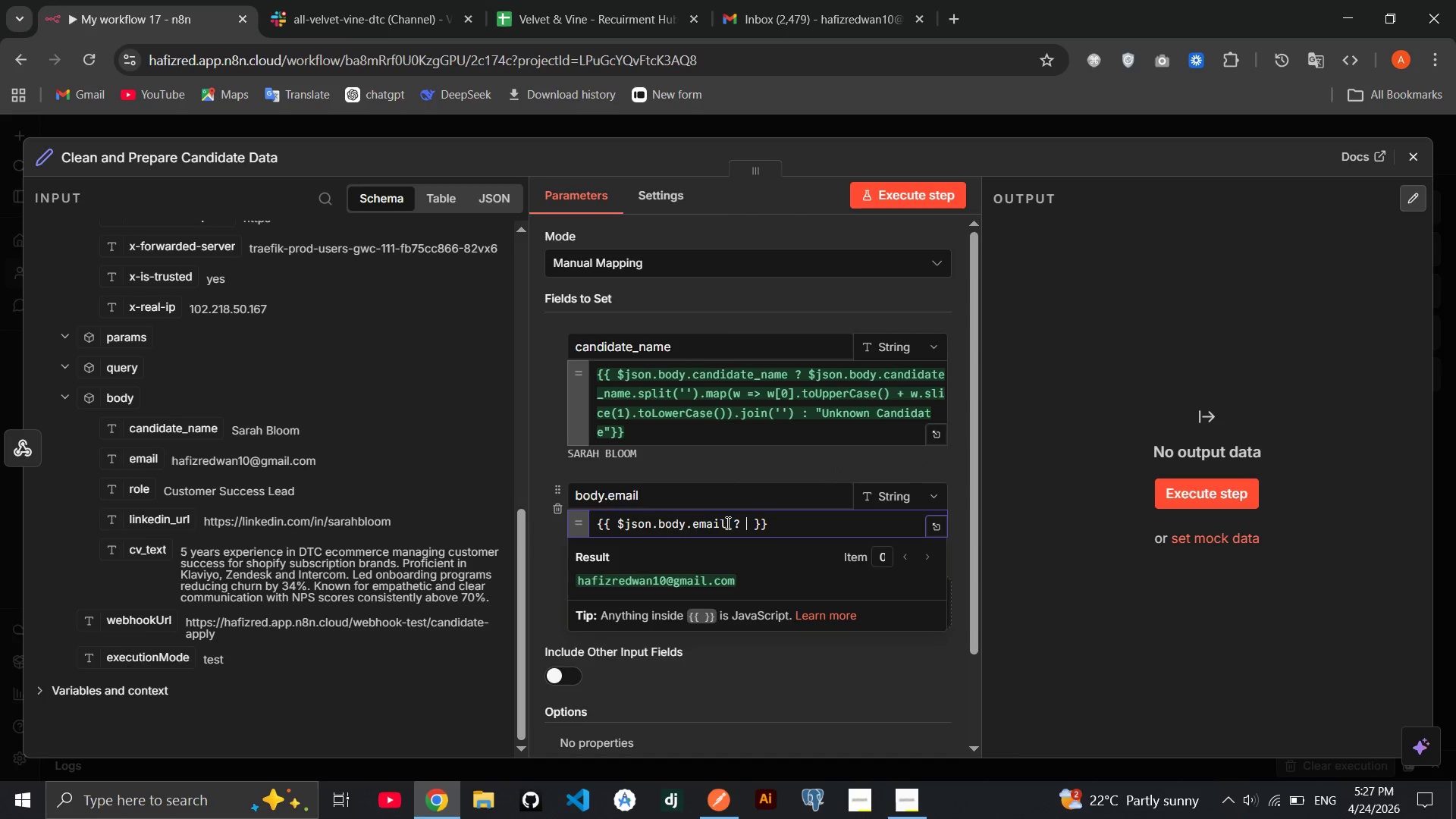 
key(Shift+Slash)
 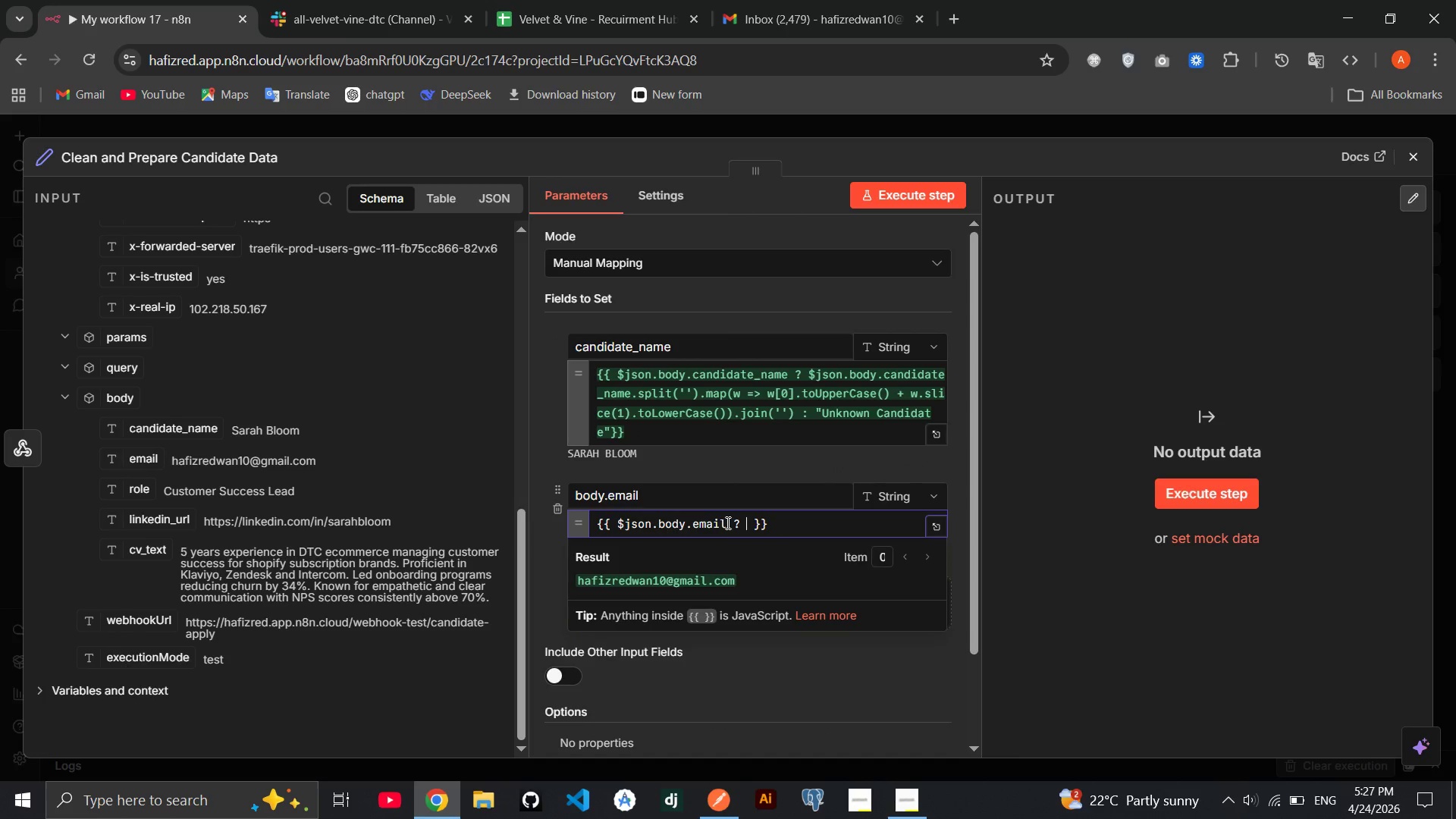 
key(Space)
 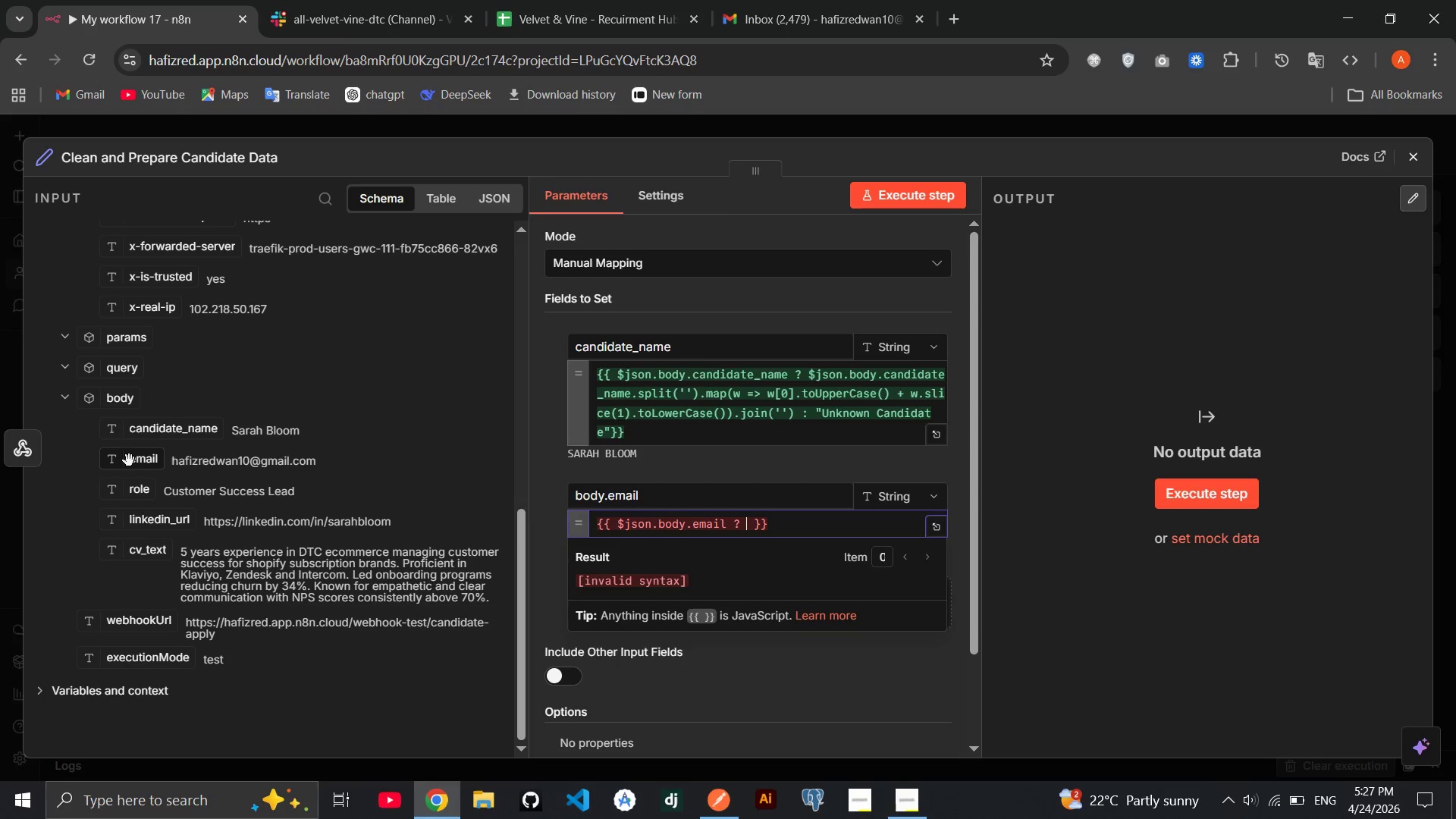 
left_click_drag(start_coordinate=[128, 460], to_coordinate=[746, 531])
 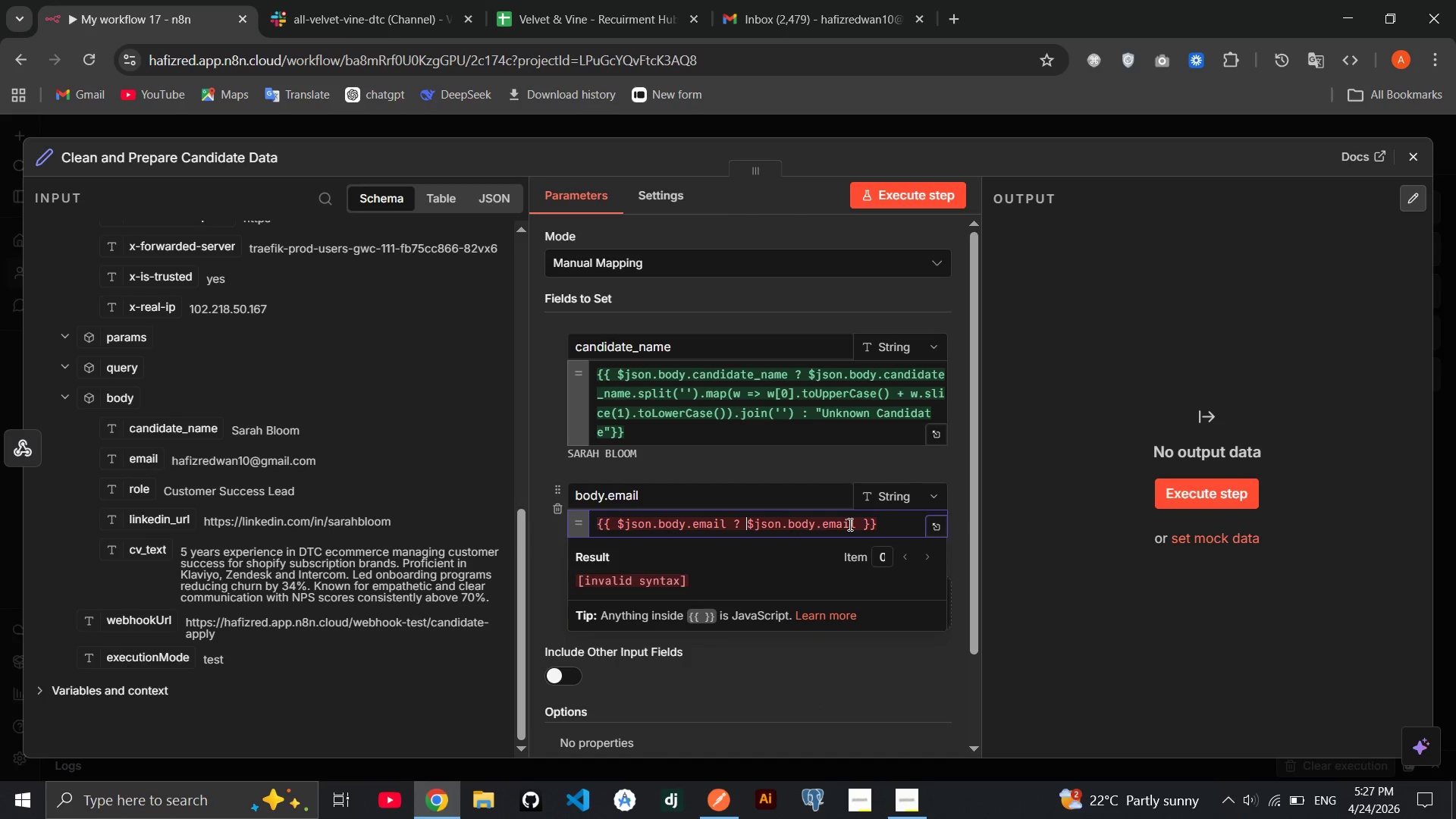 
left_click([855, 524])
 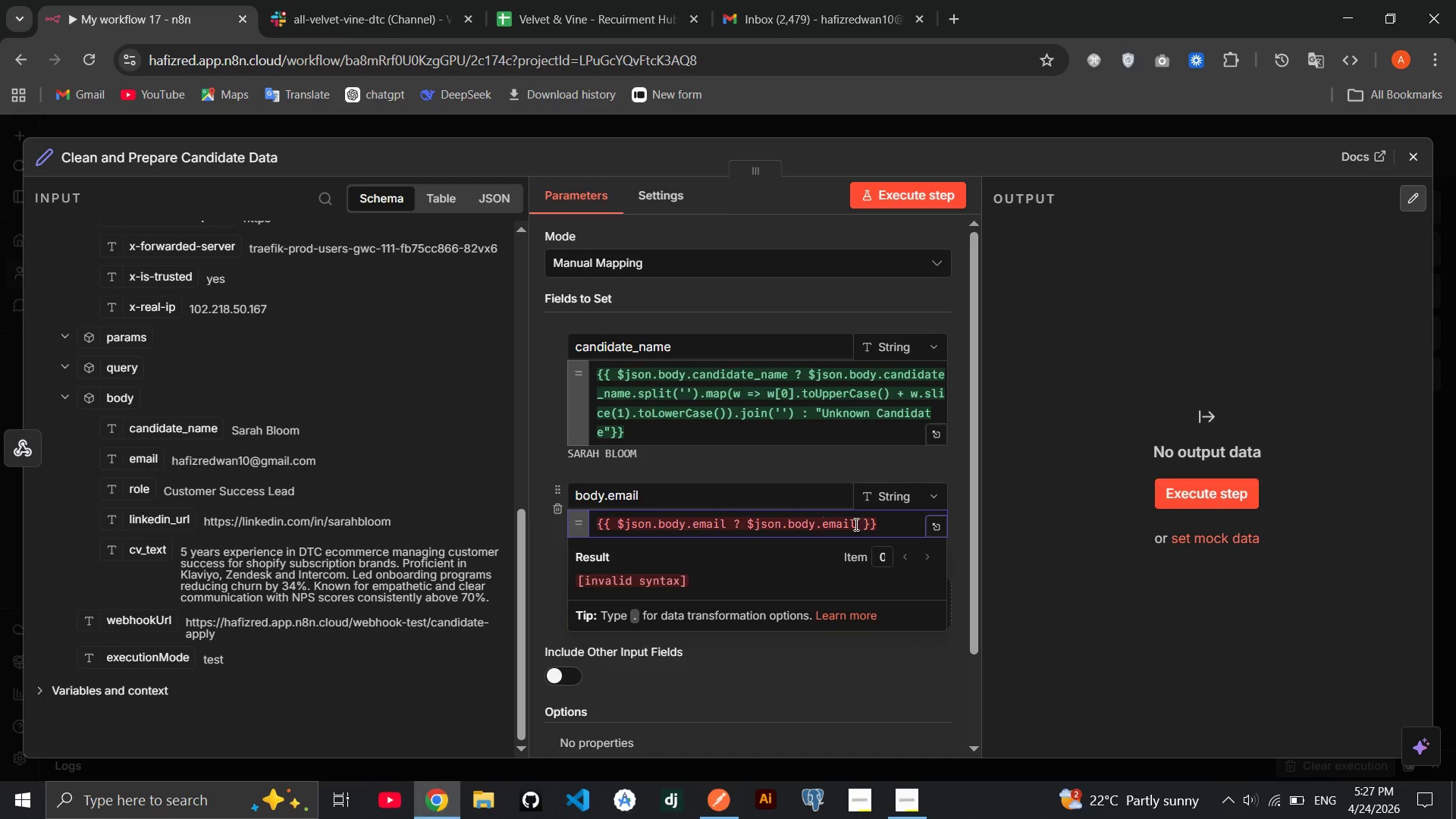 
type(.toLower)
 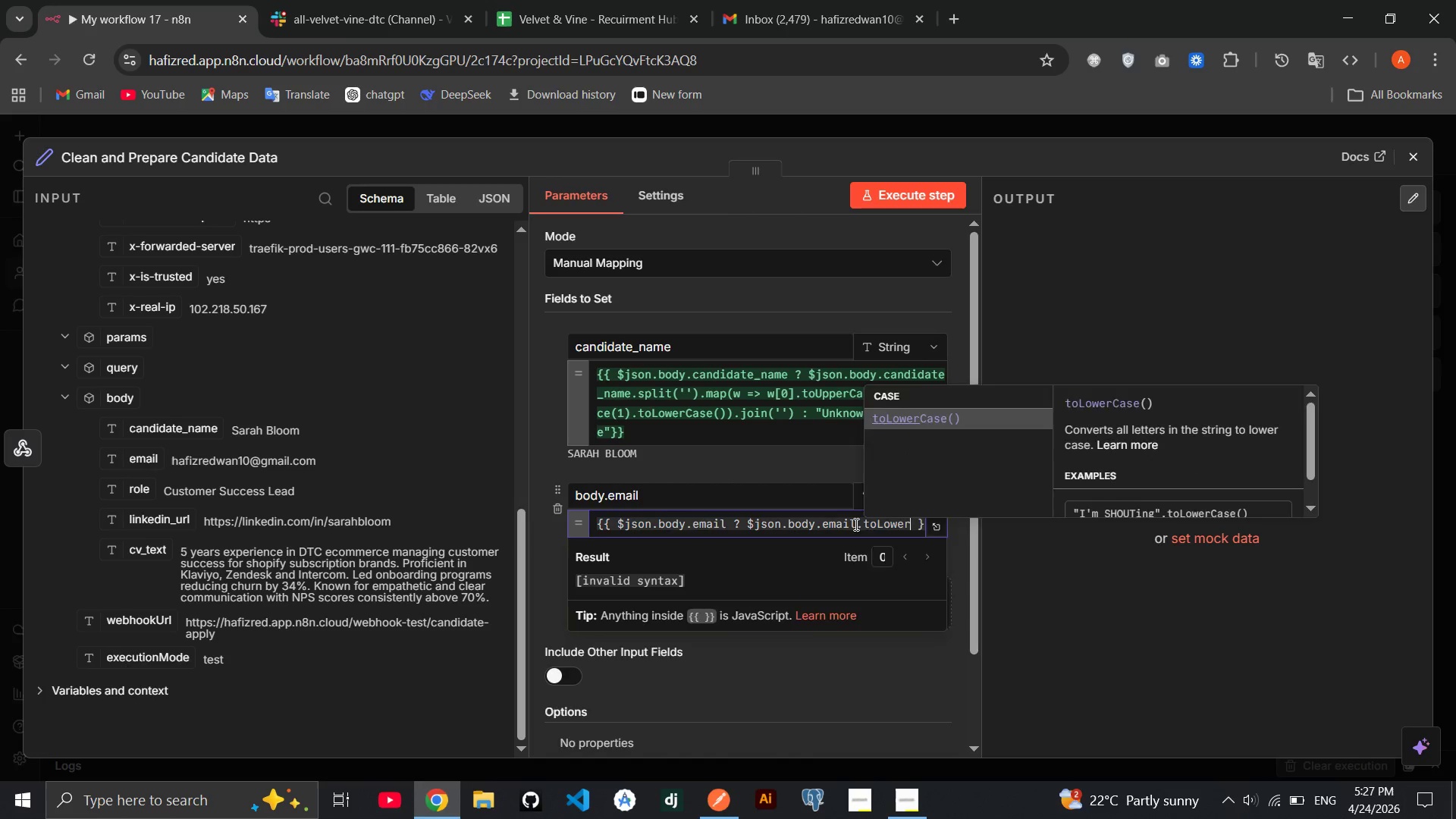 
key(Enter)
 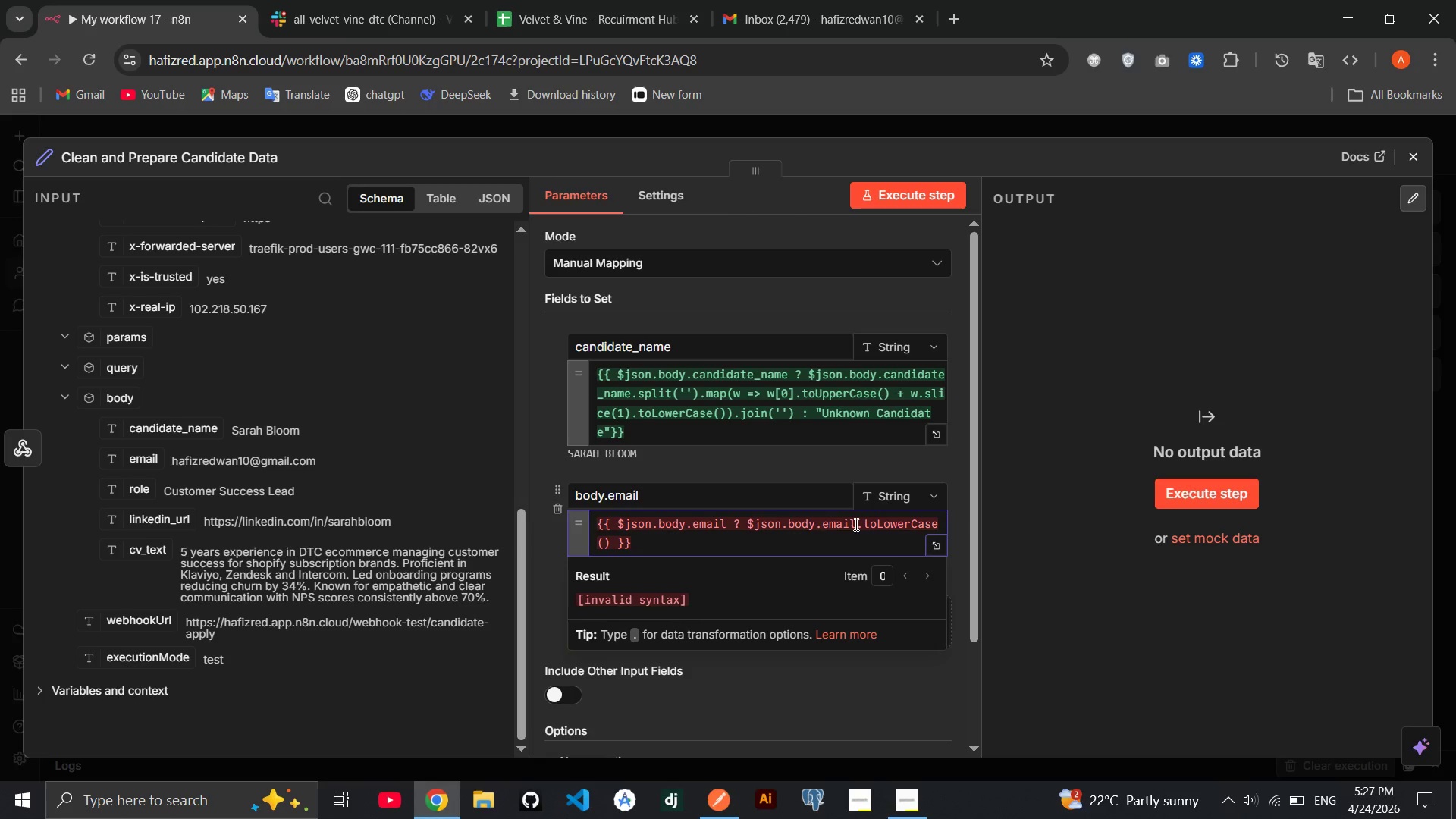 
type(.trim()
 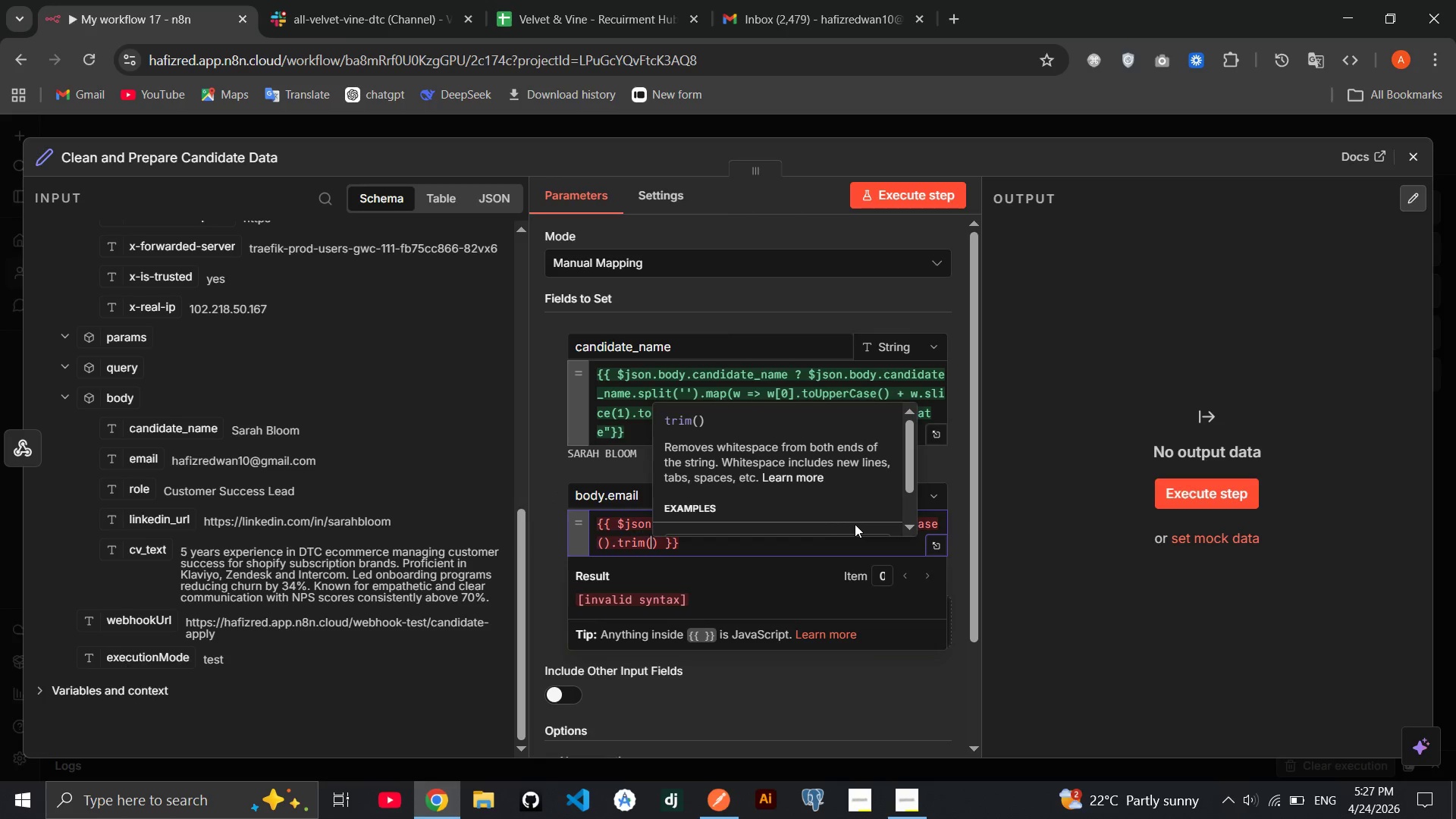 
key(ArrowRight)
 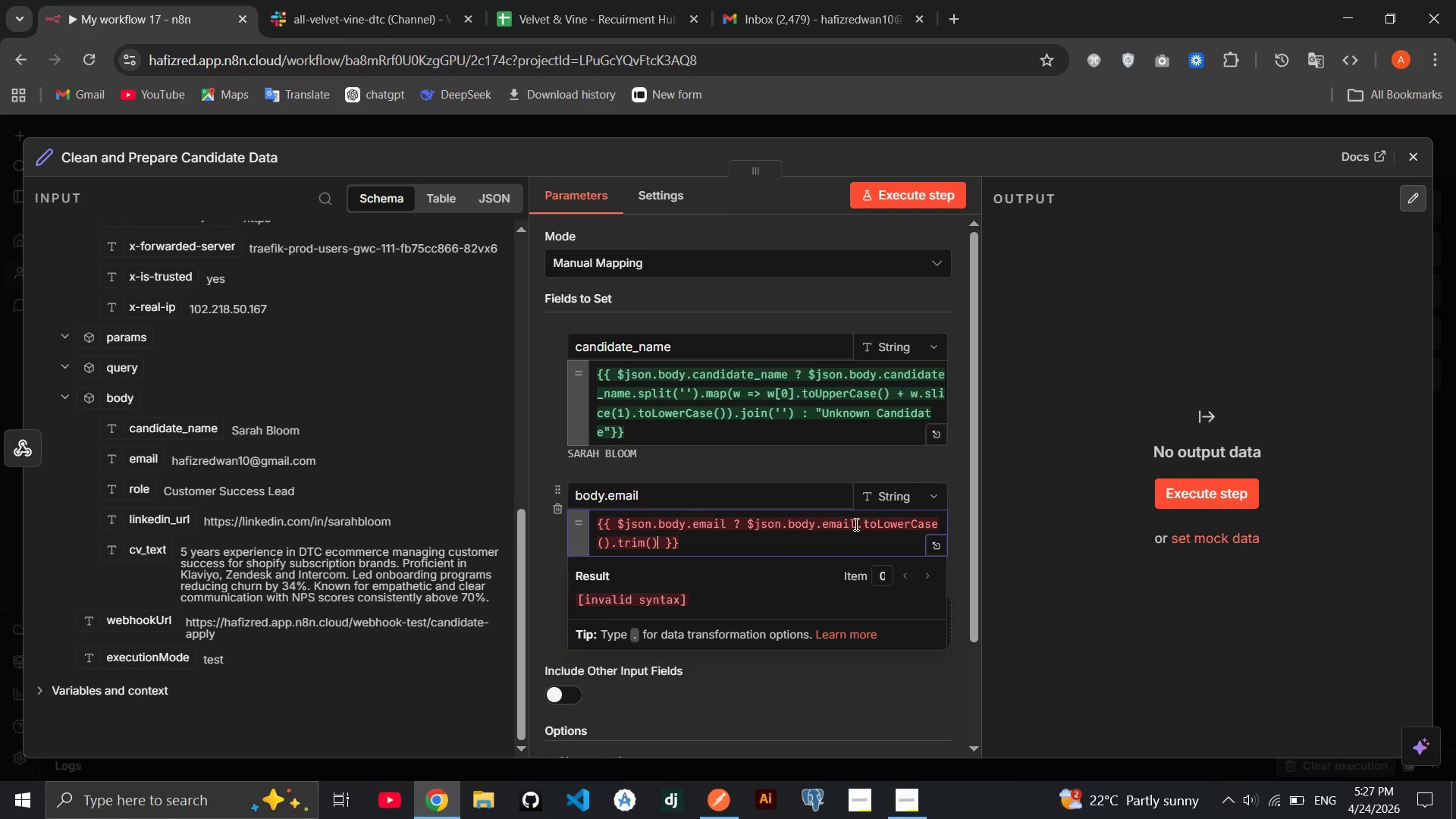 
key(Space)
 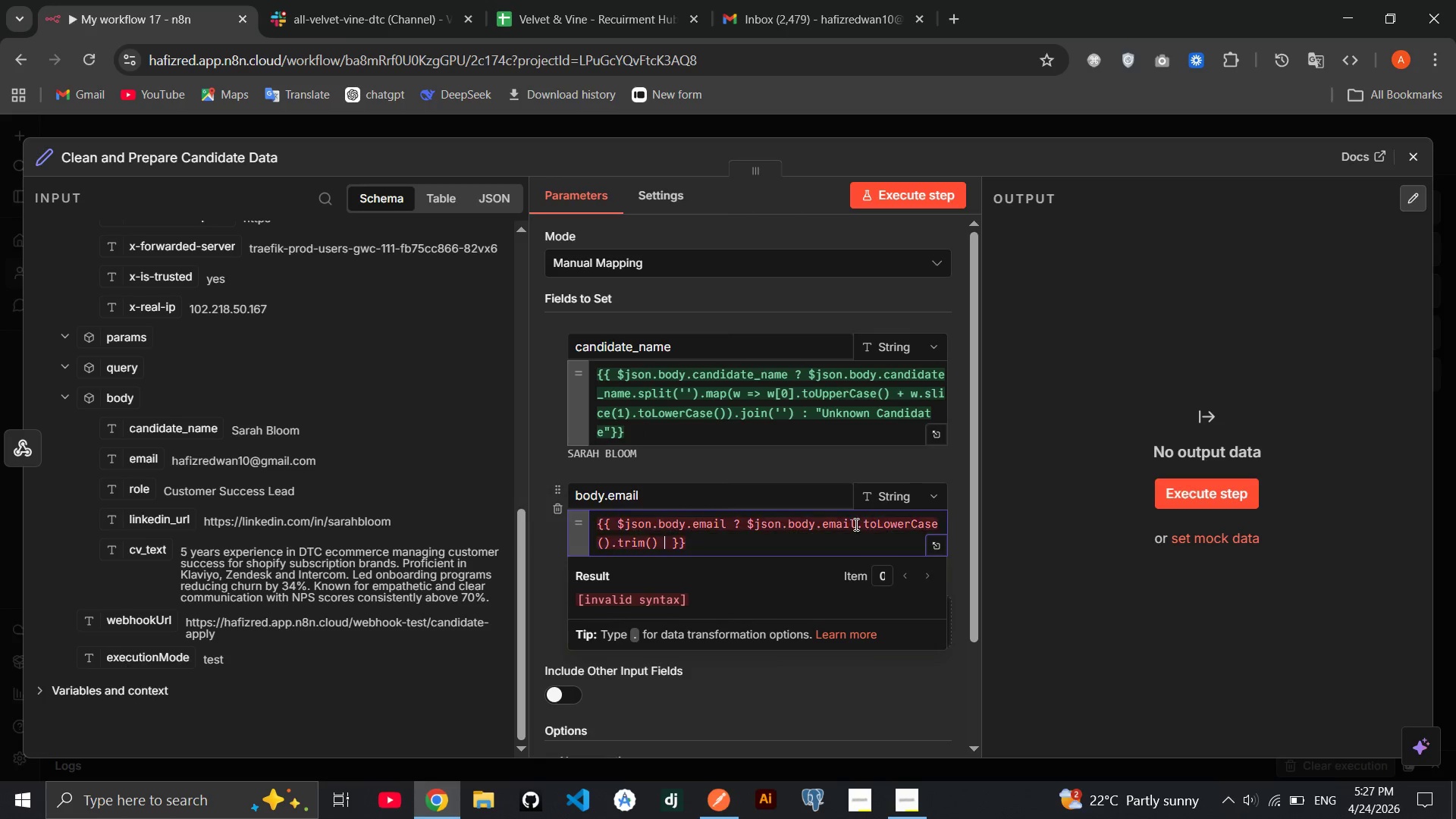 
key(Shift+Semicolon)
 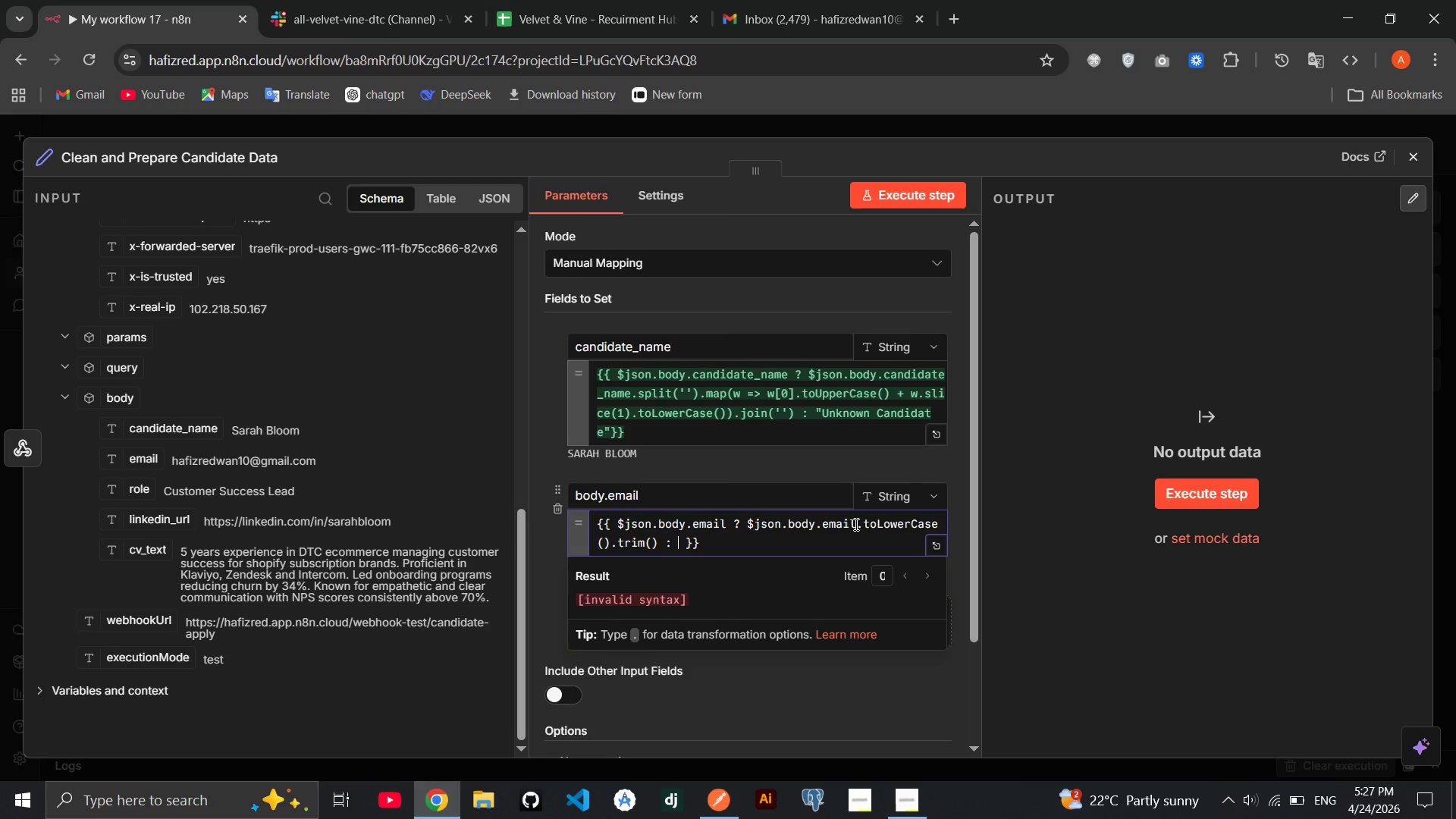 
key(Space)
 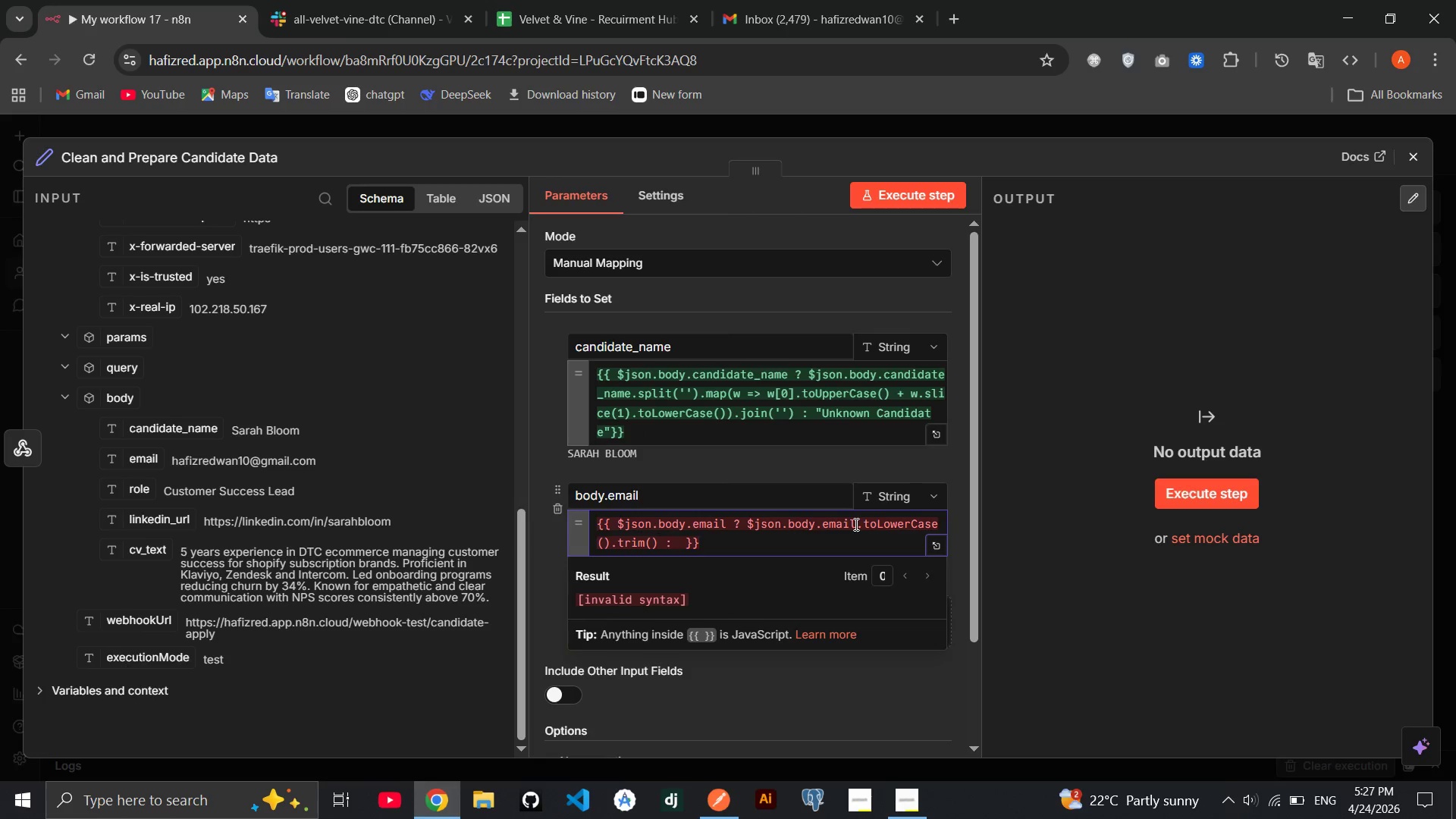 
key(Quote)
 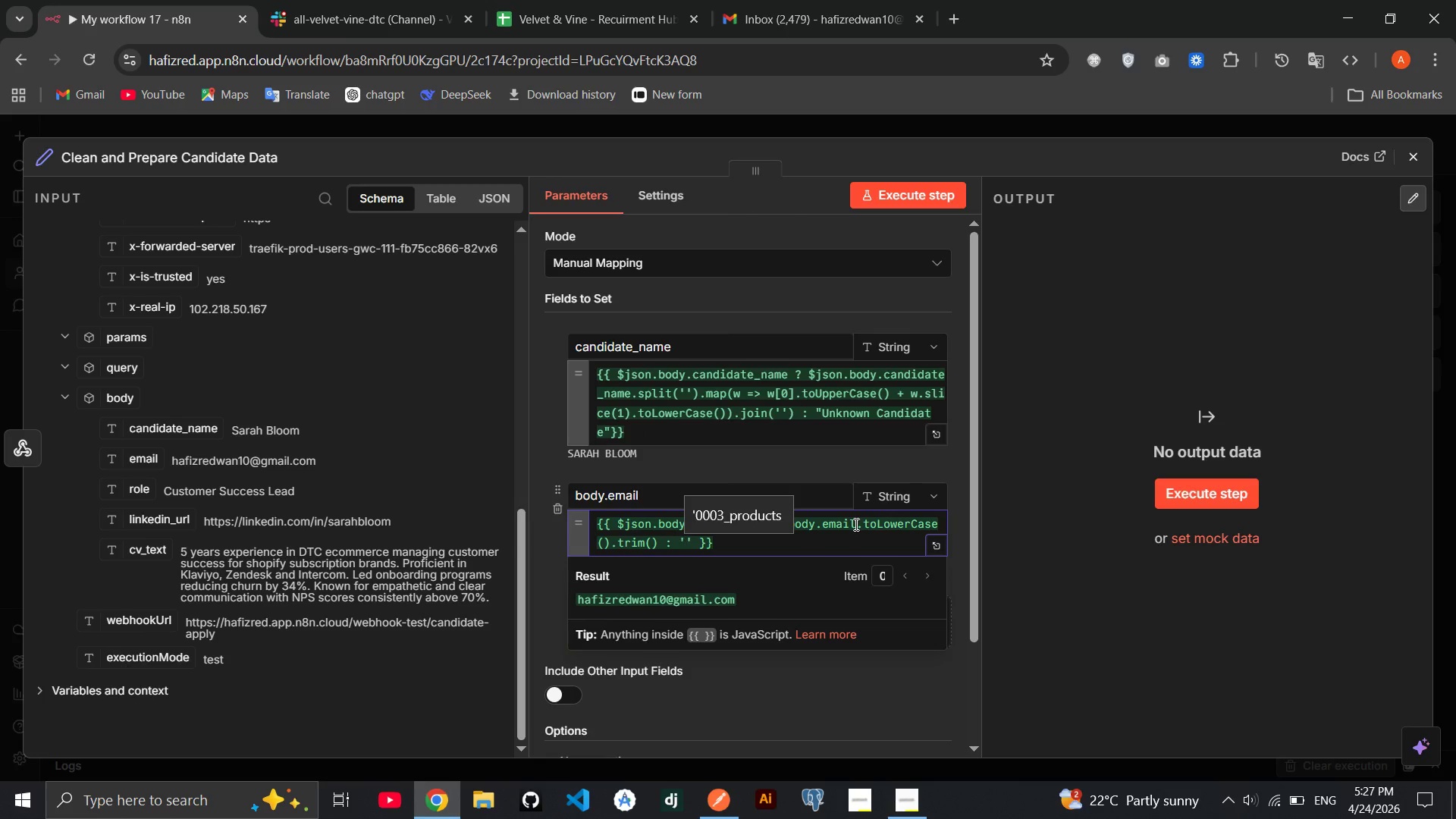 
key(Backspace)
 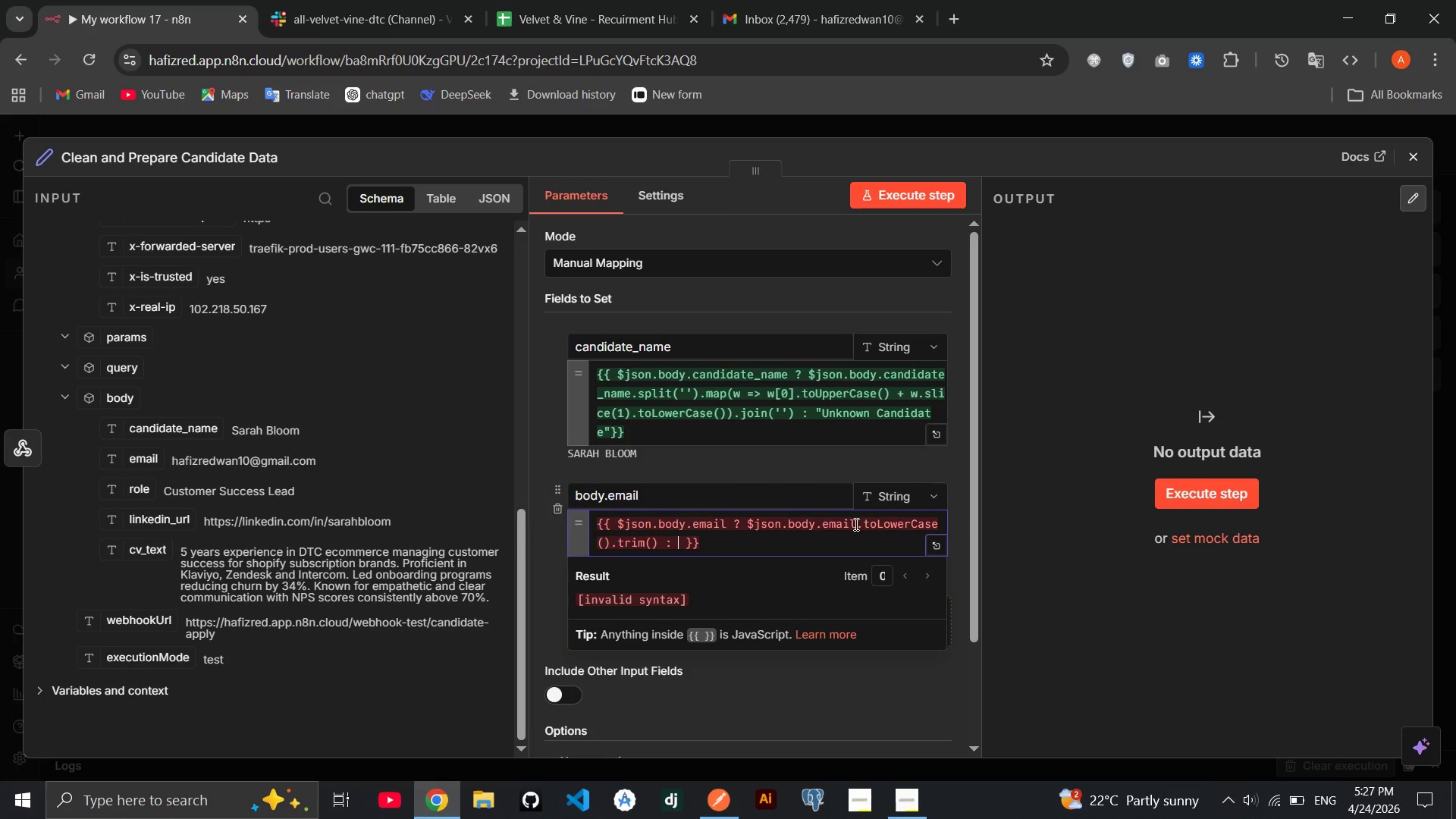 
key(Shift+ShiftRight)
 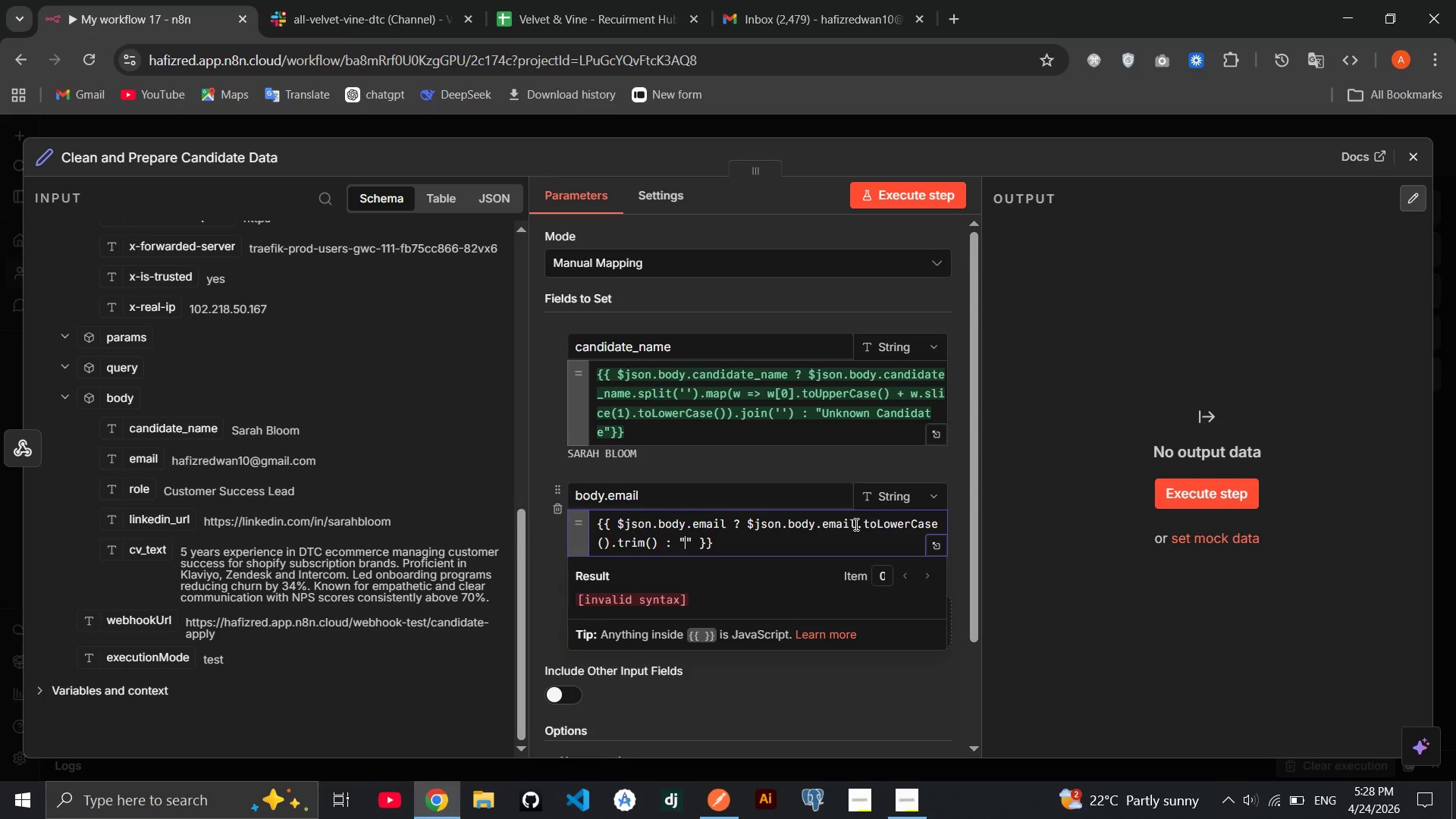 
key(Shift+Quote)
 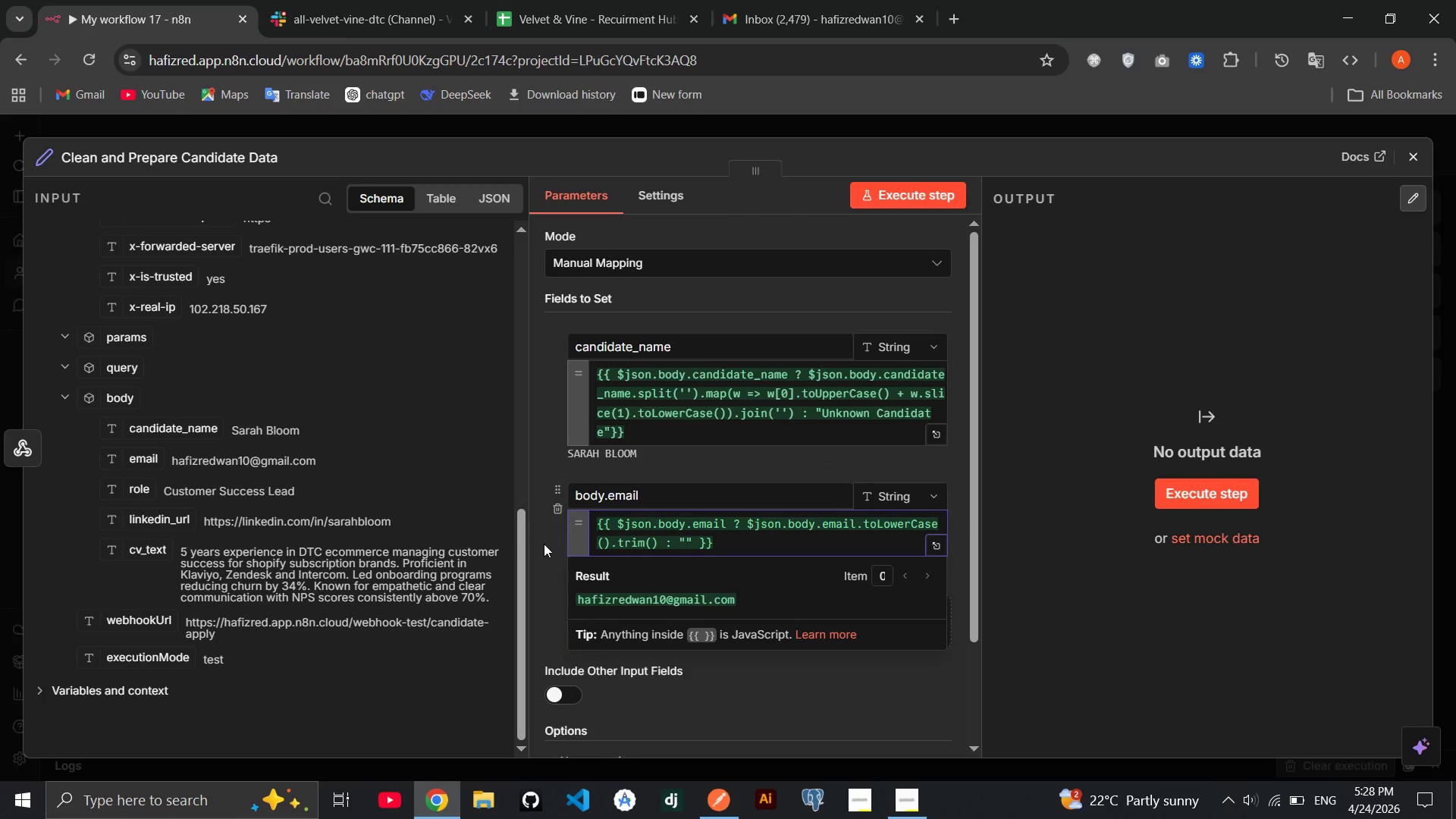 
left_click([541, 550])
 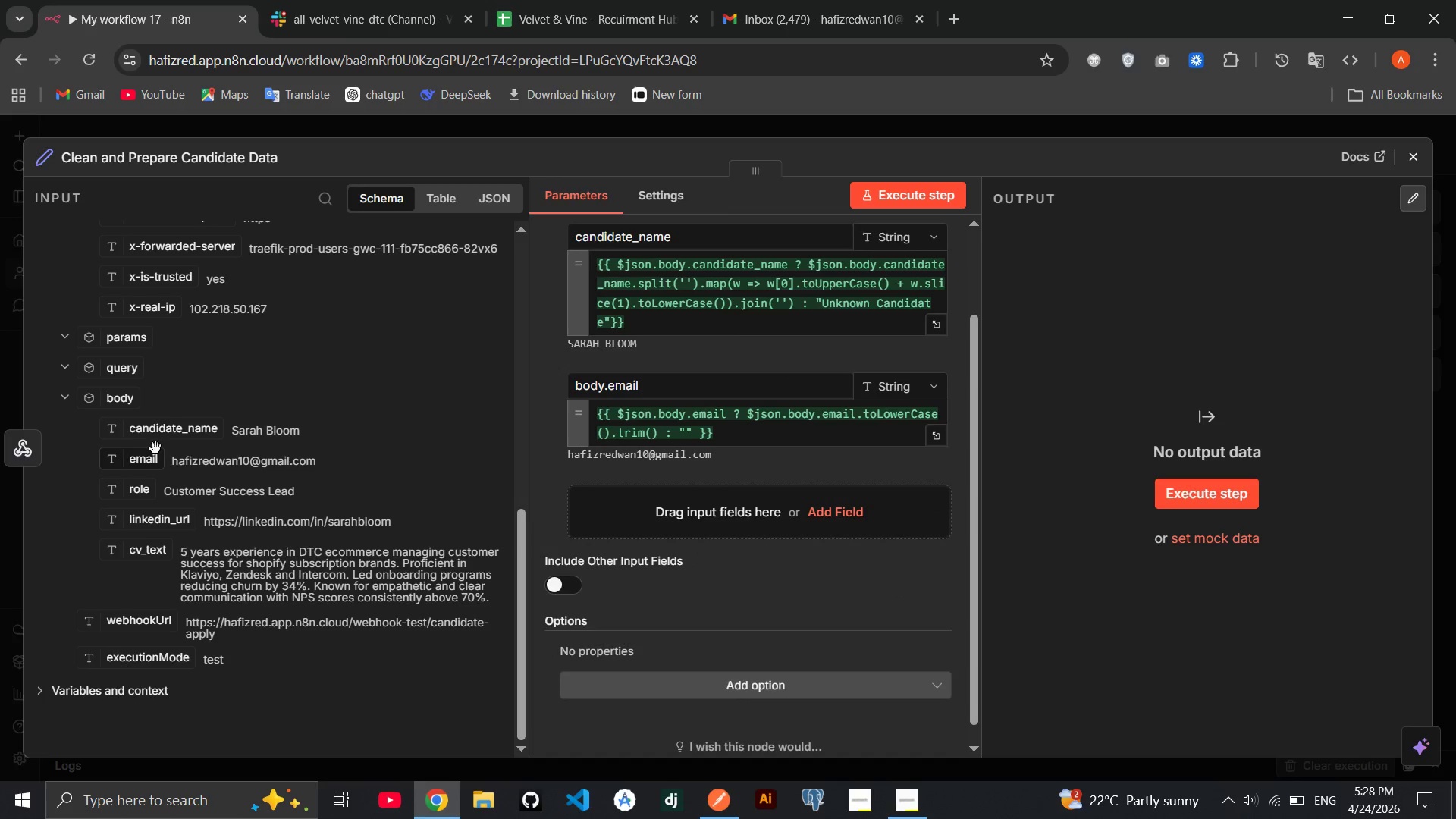 
left_click_drag(start_coordinate=[138, 497], to_coordinate=[688, 525])
 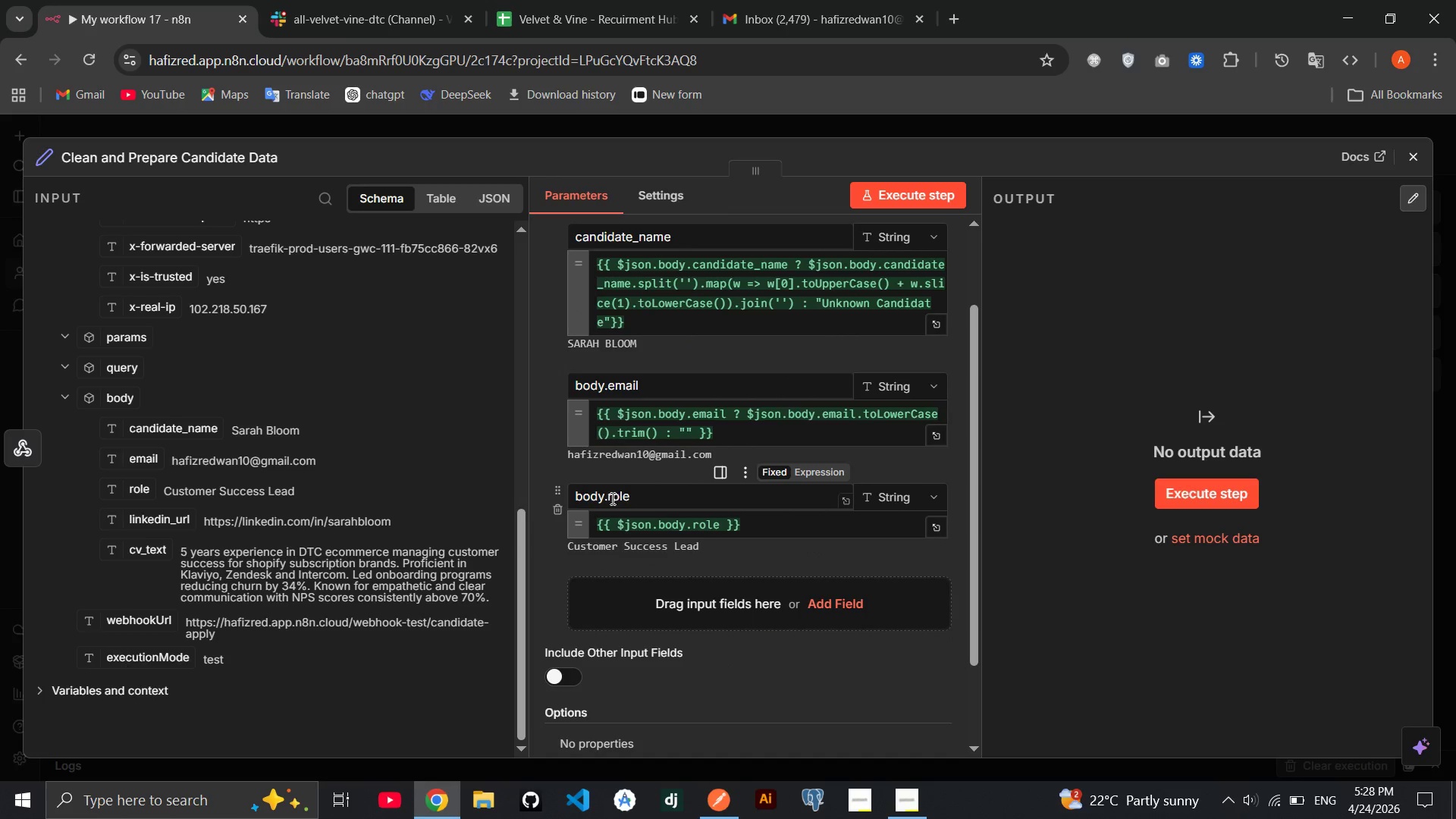 
left_click([607, 496])
 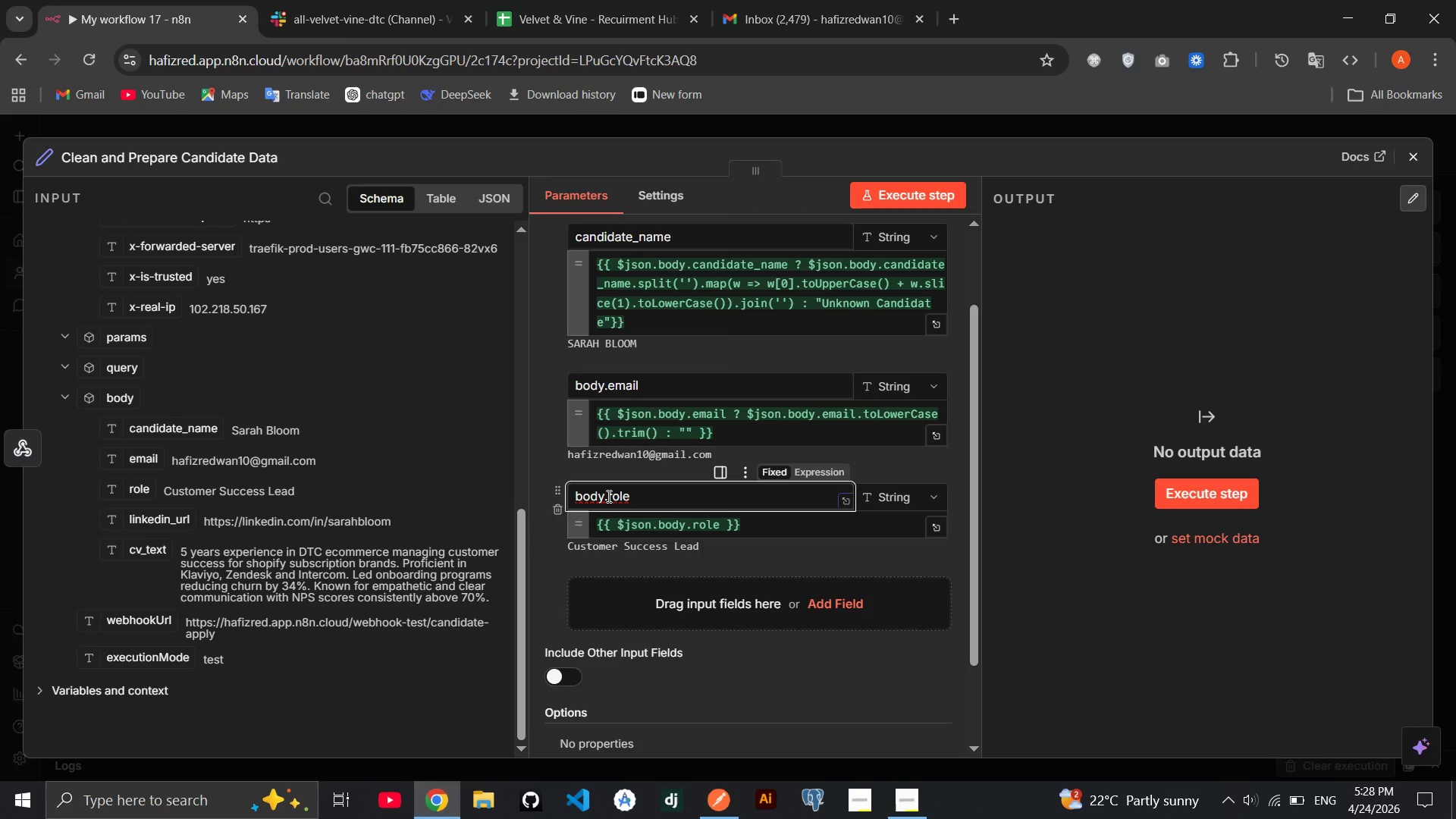 
key(Backspace)
 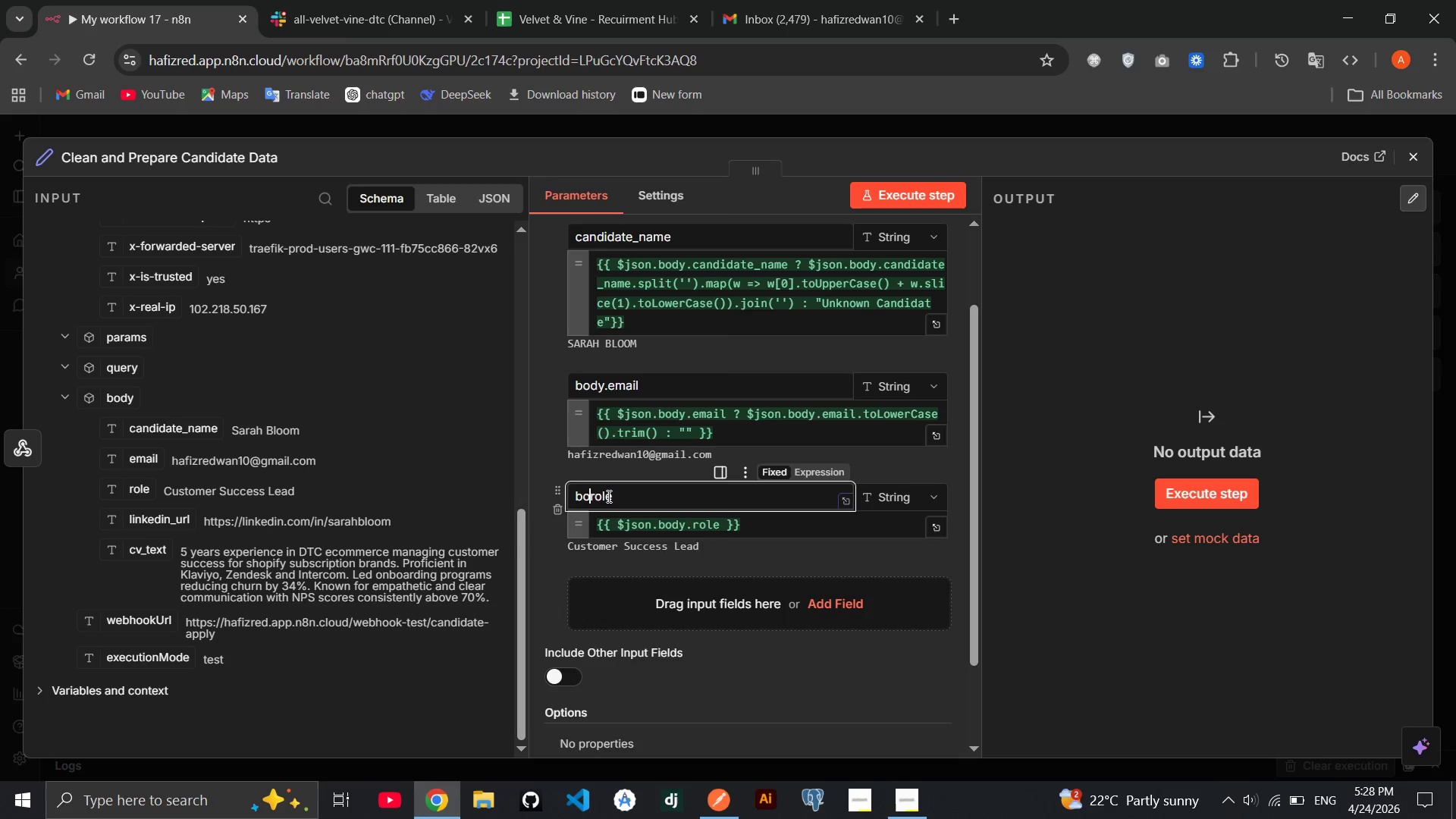 
key(Backspace)
 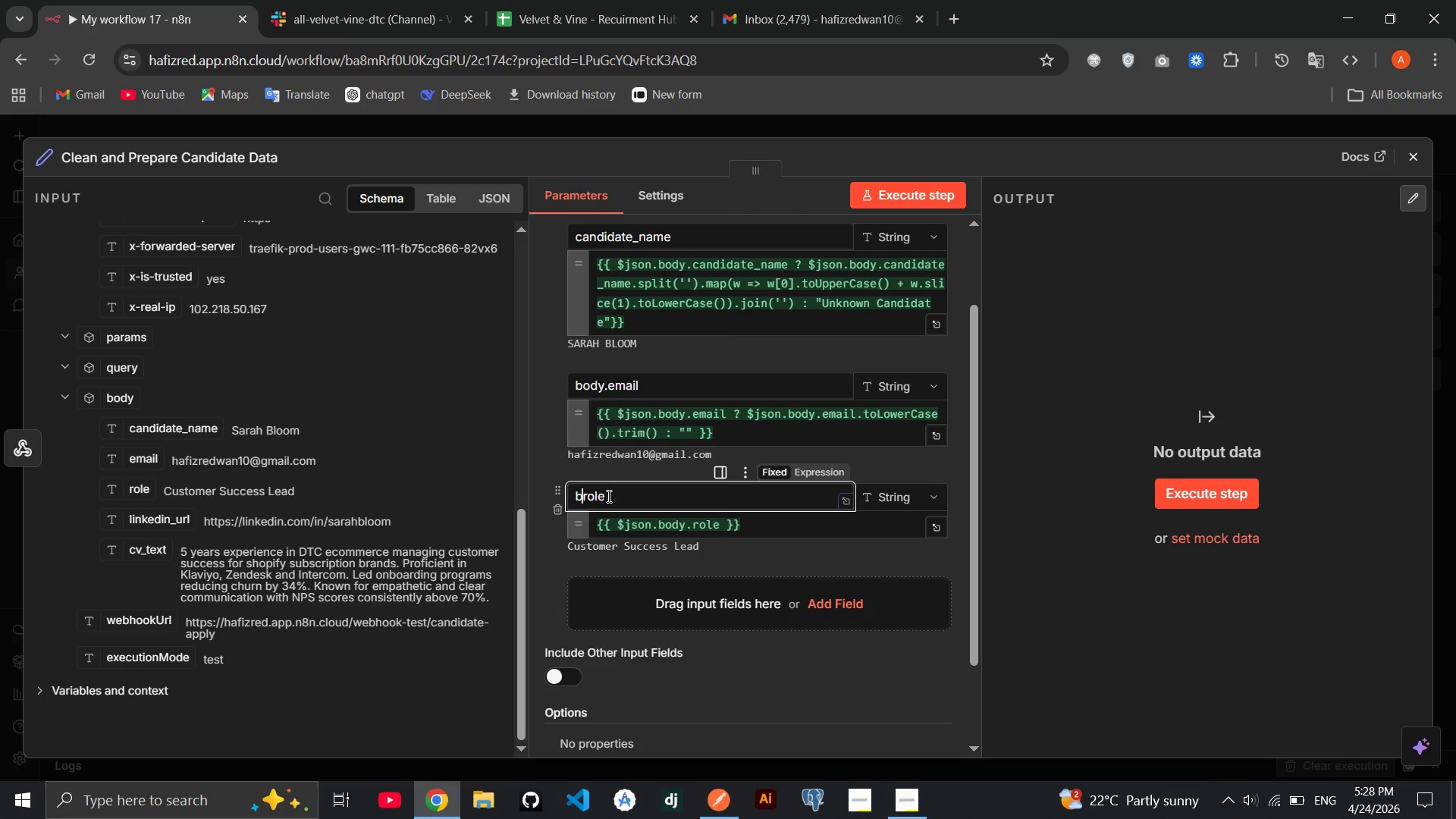 
key(Backspace)
 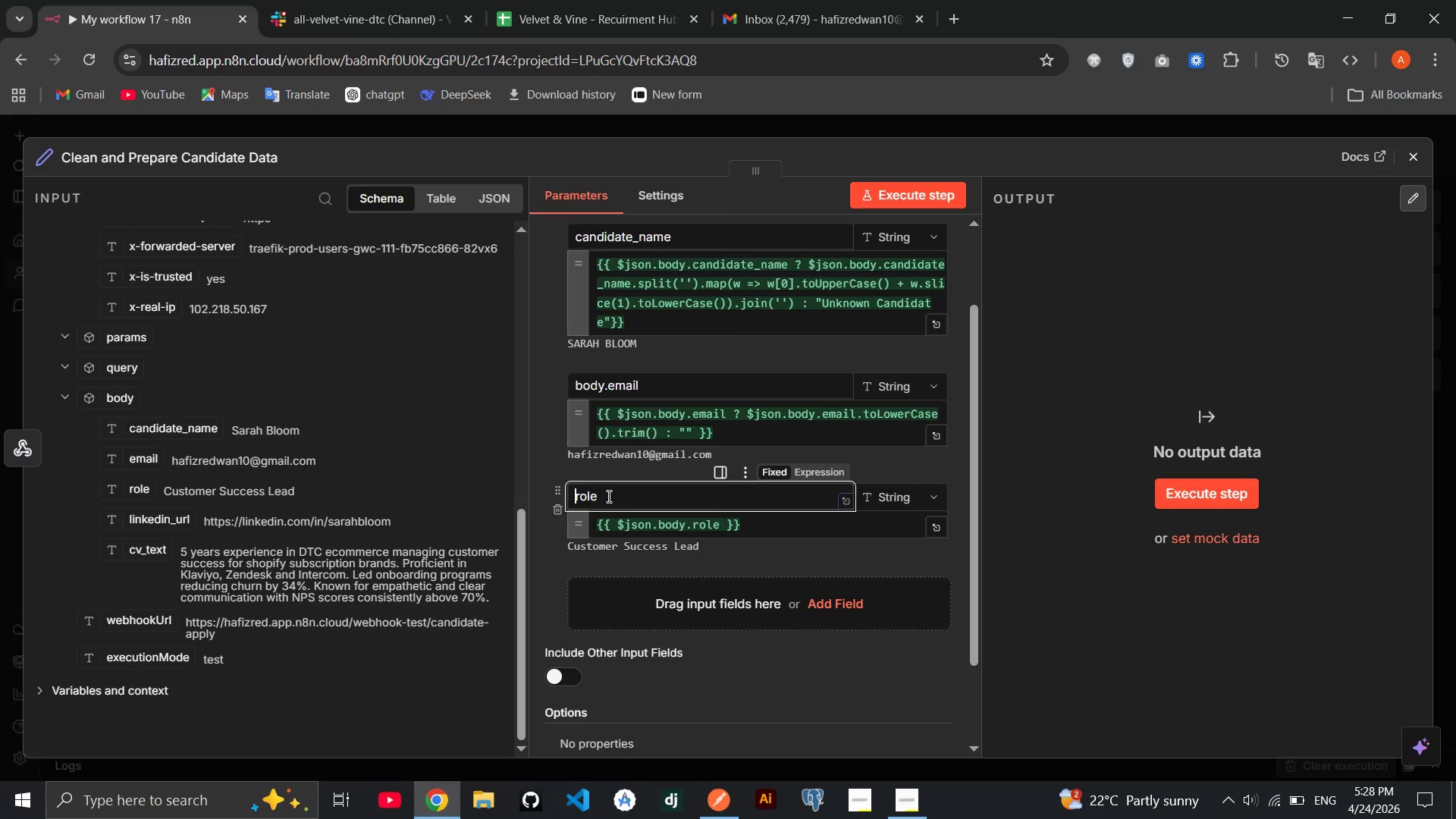 
key(Backspace)
 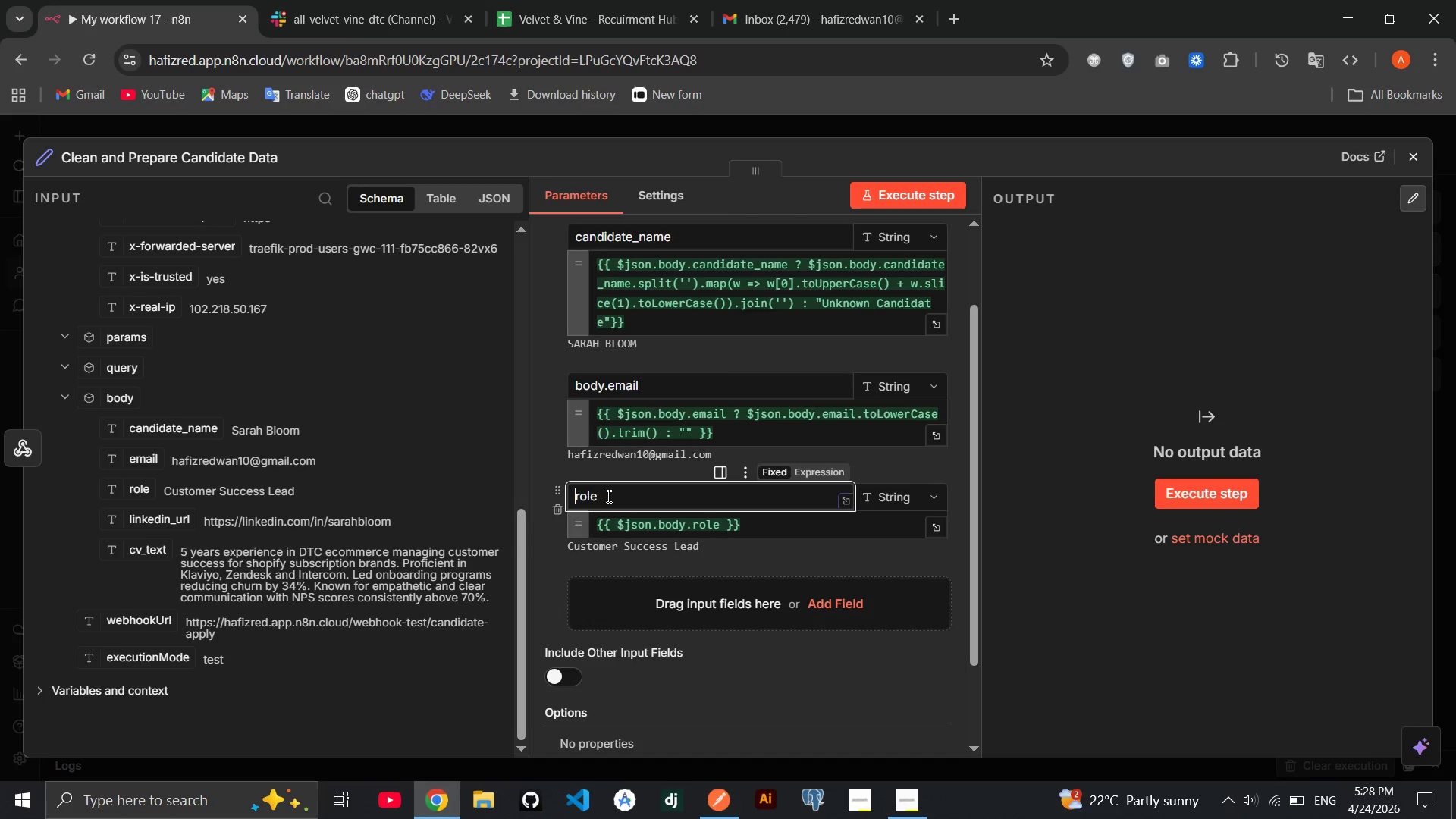 
key(Backspace)
 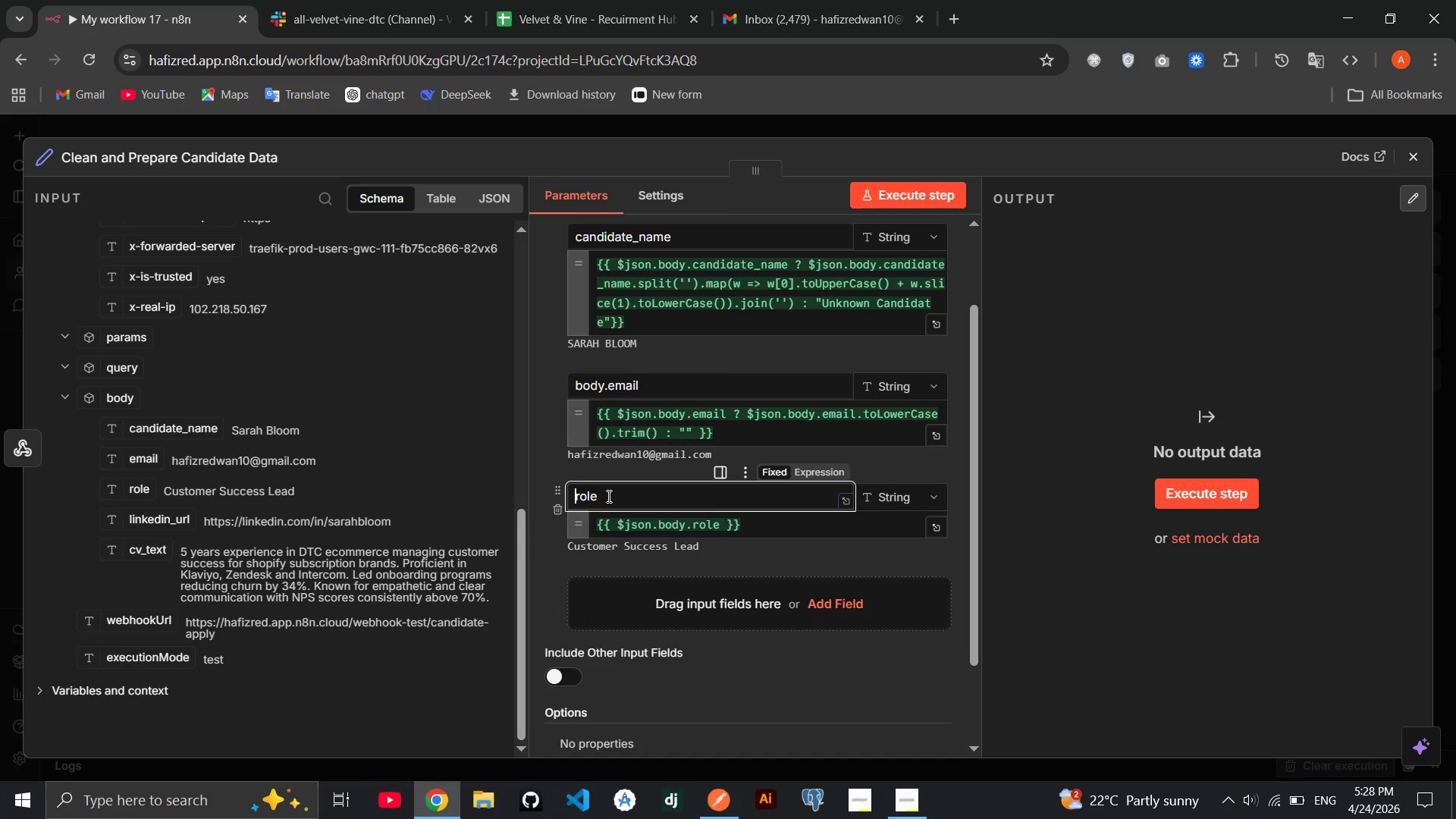 
key(Backspace)
 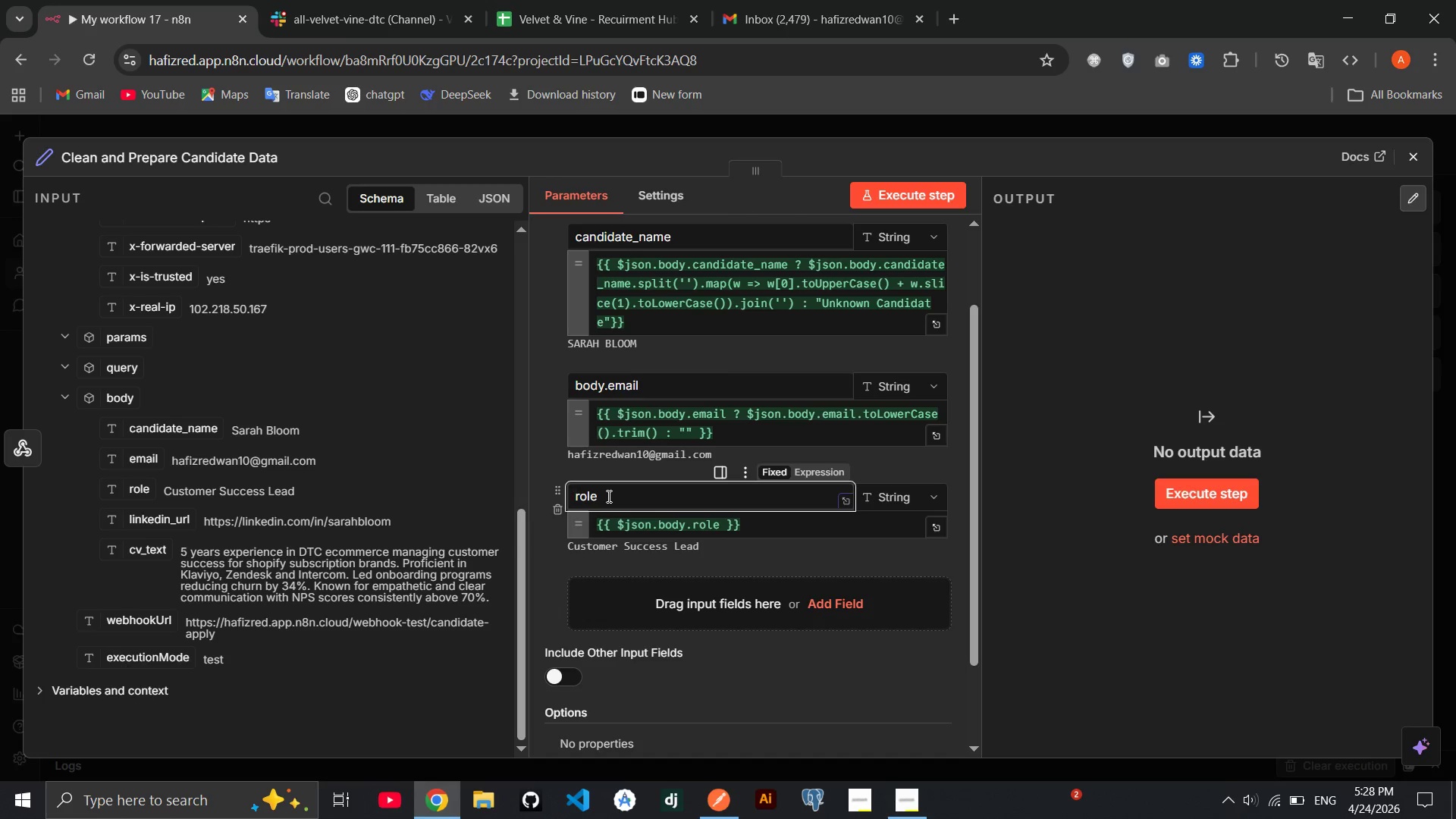 
wait(8.19)
 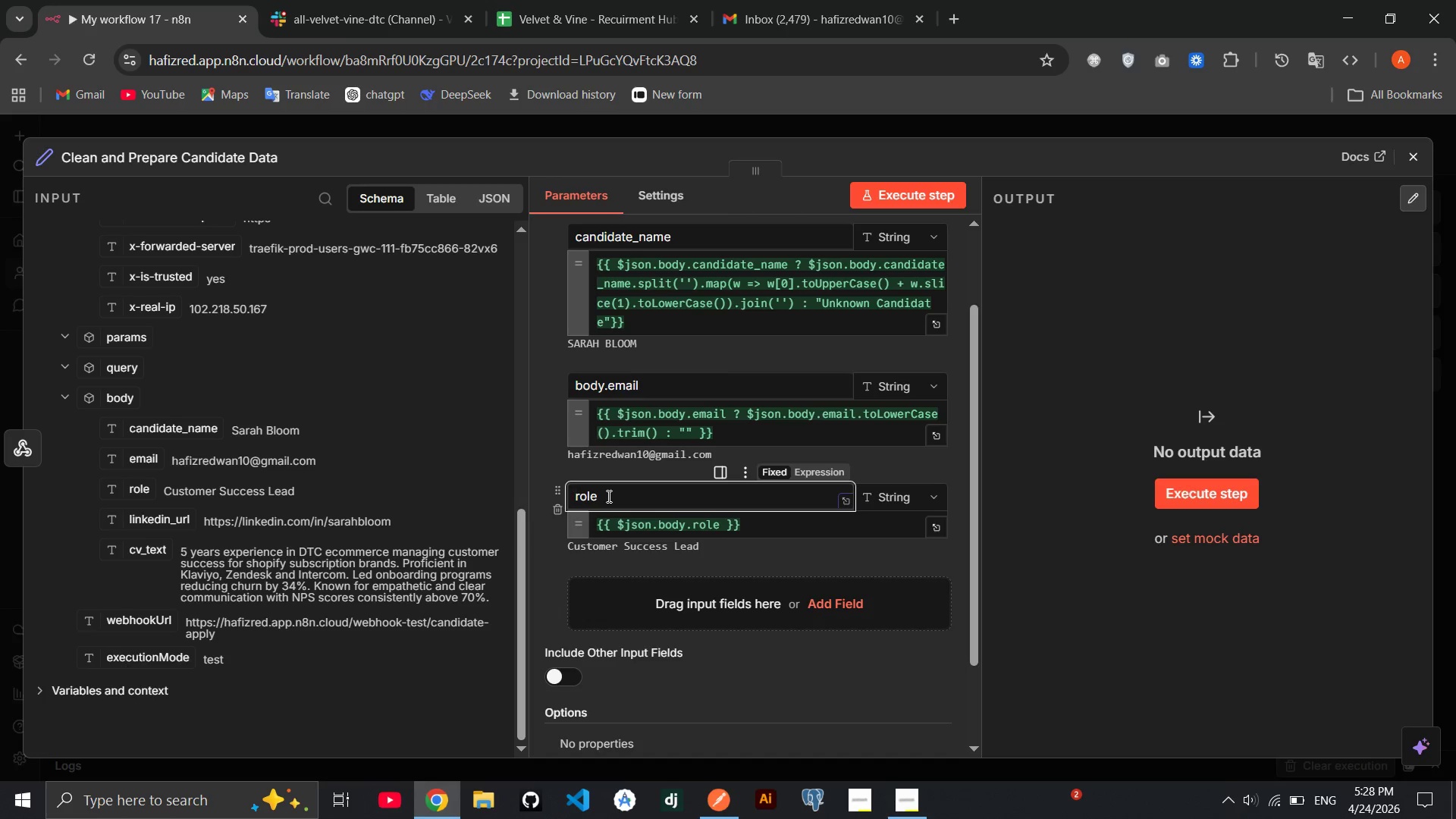 
left_click([729, 528])
 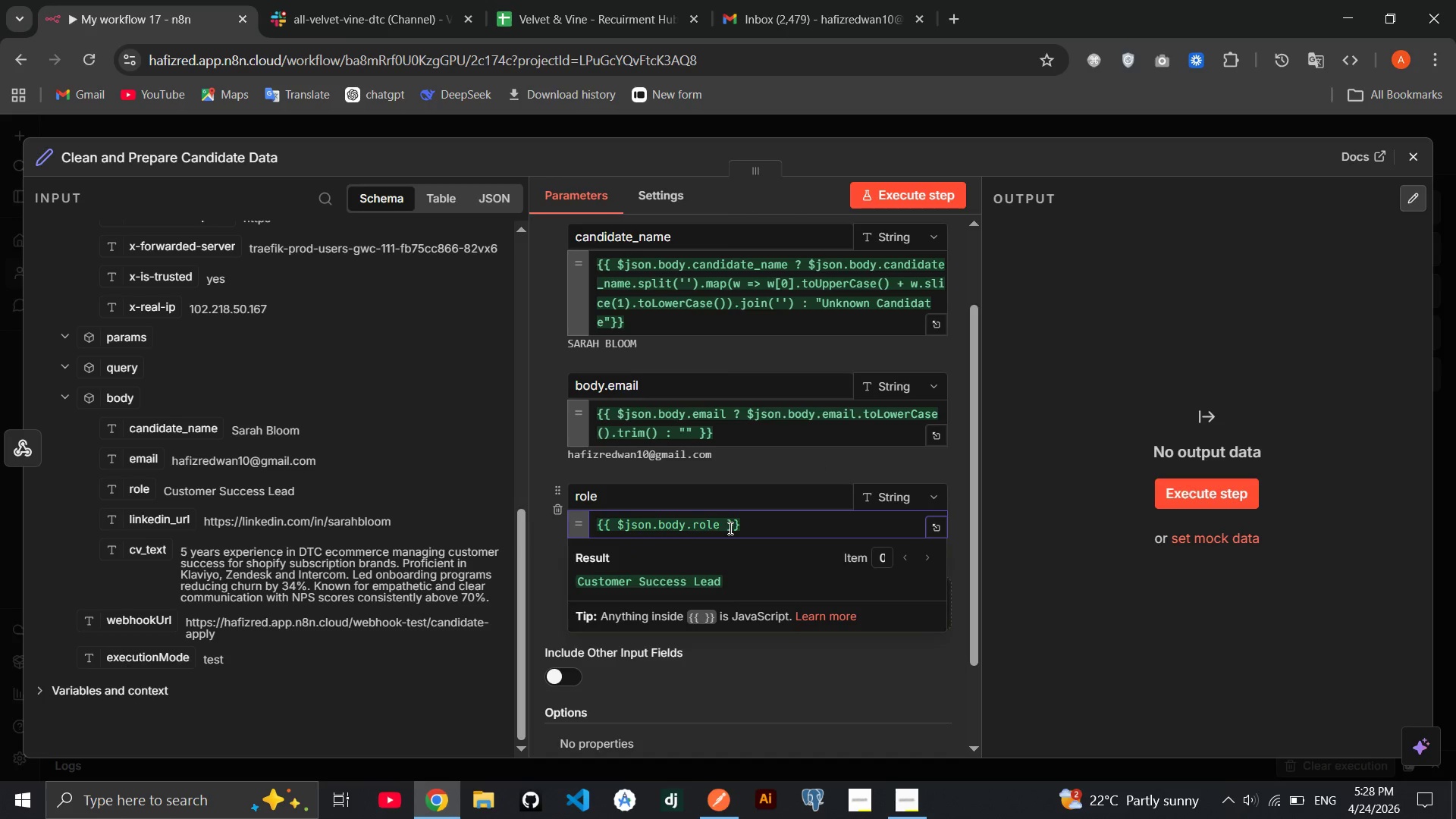 
type(?? "Unnown Role)
 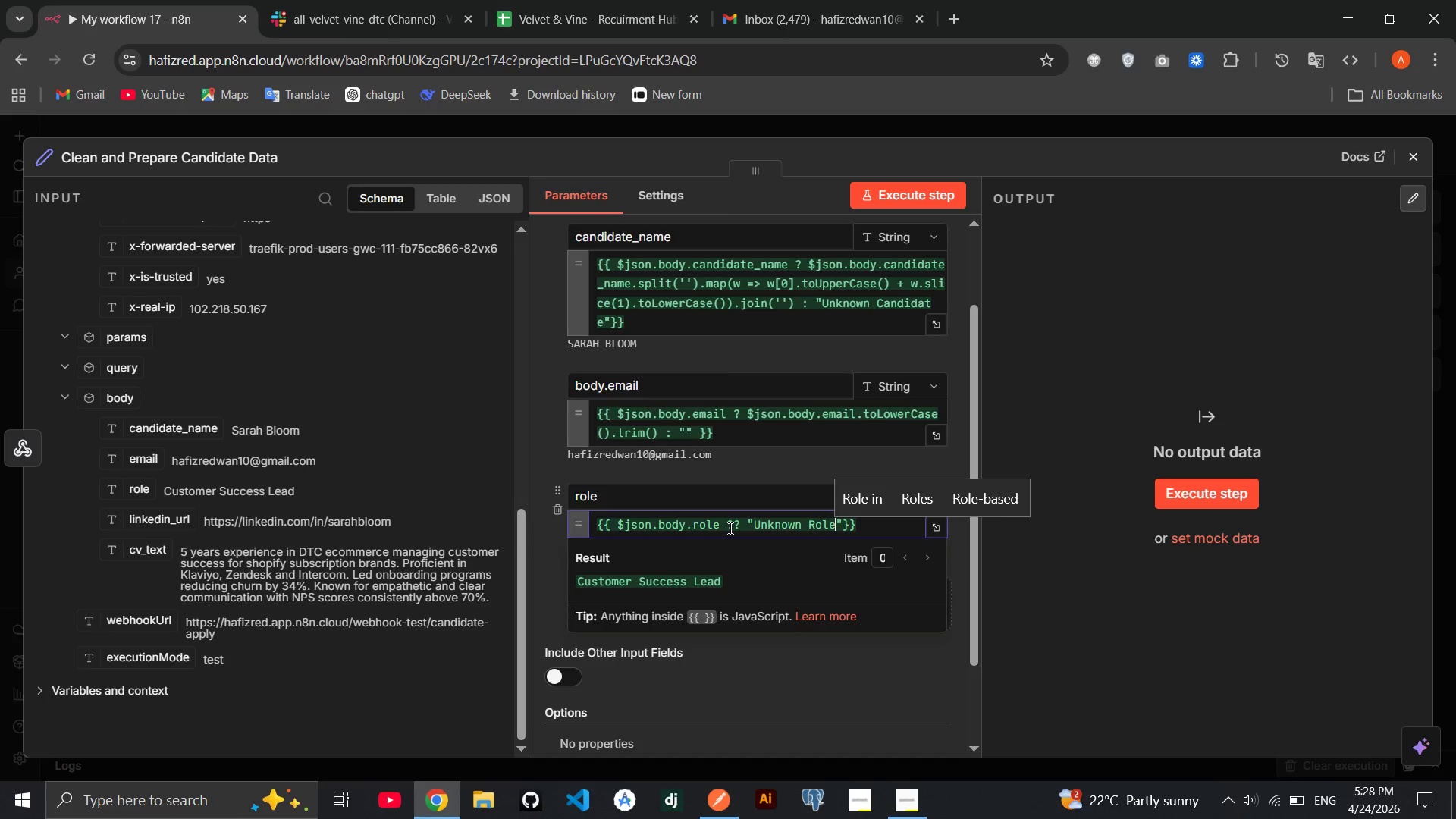 
 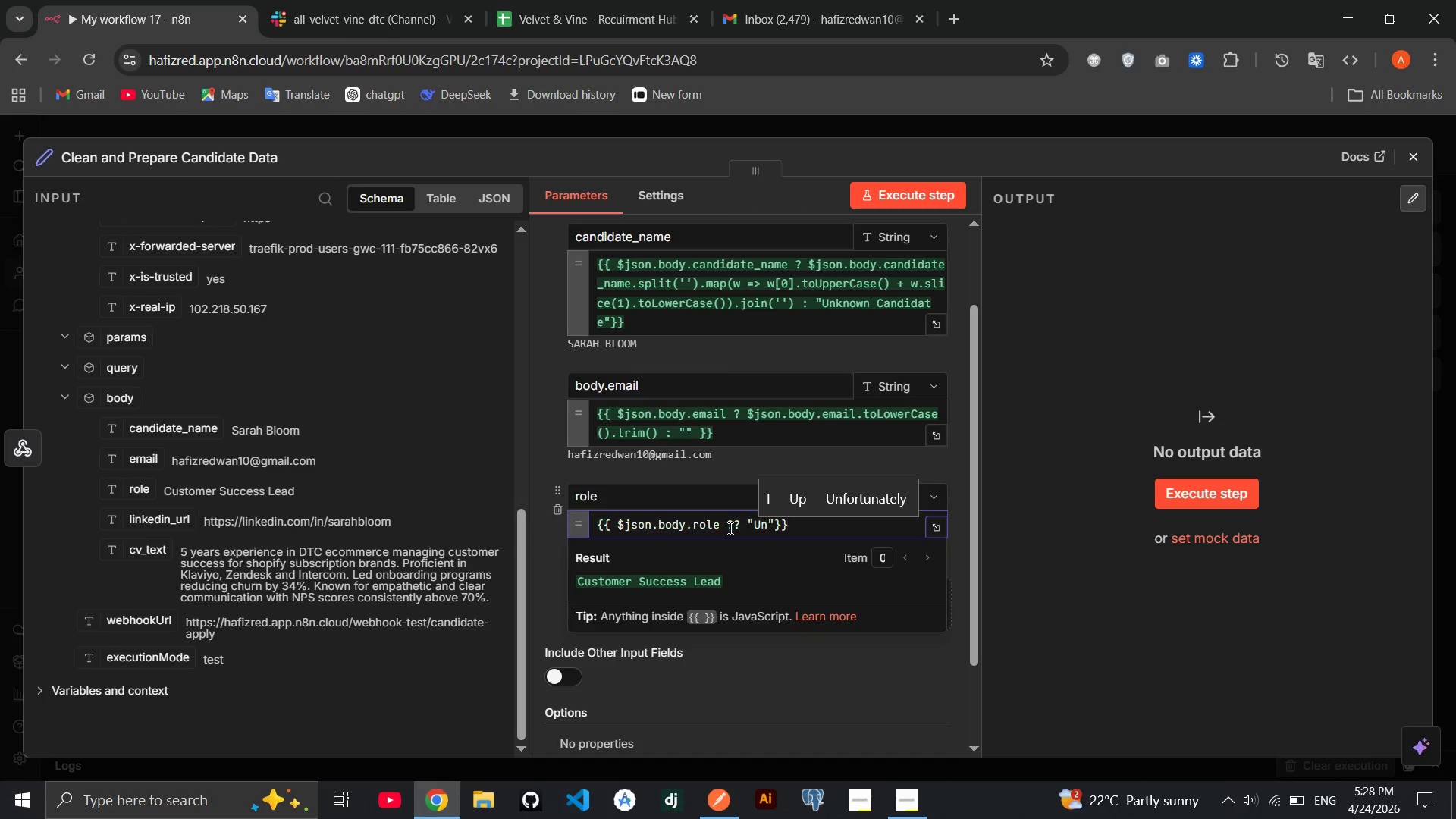 
hold_key(key=K, duration=0.31)
 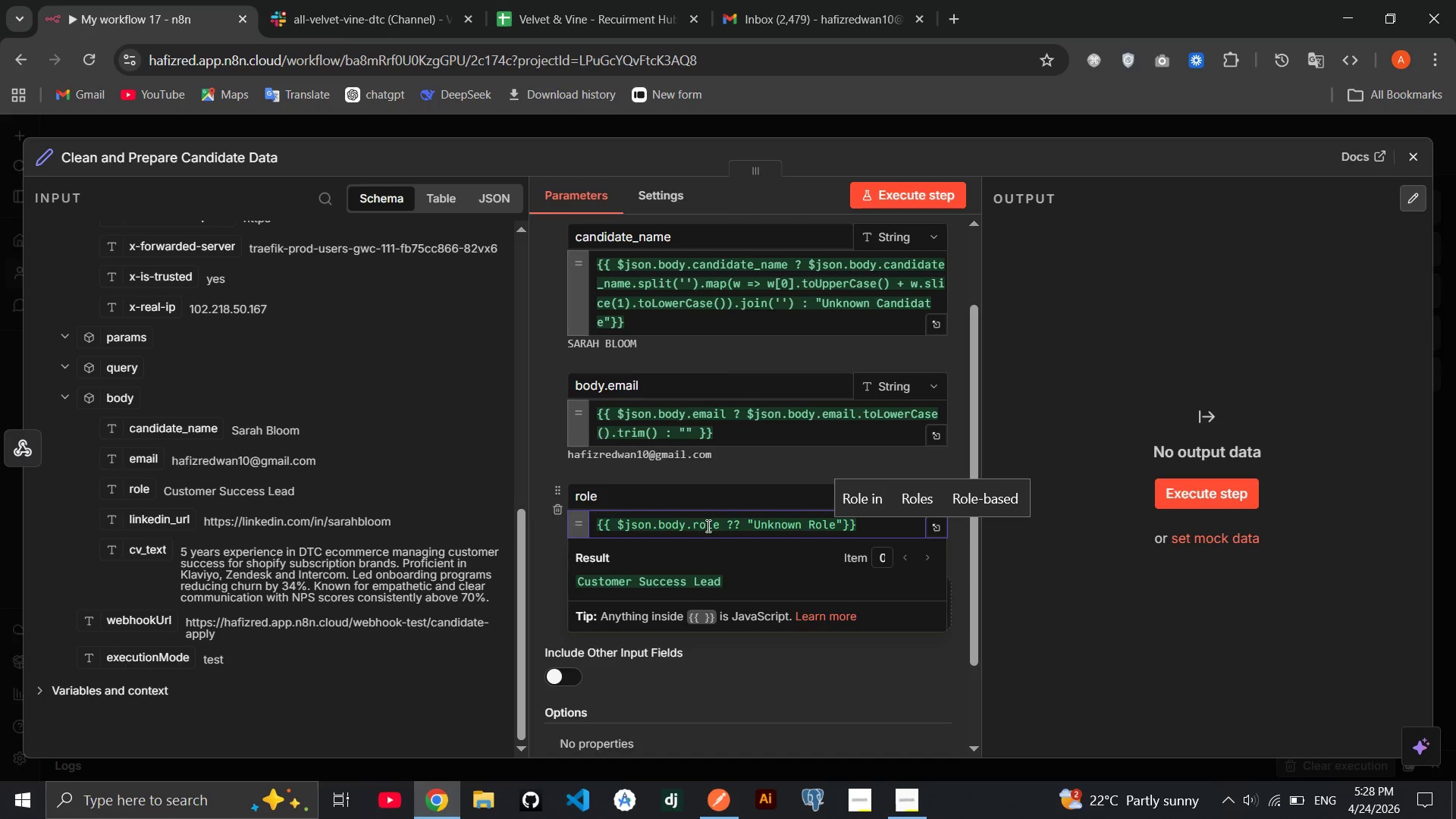 
left_click([682, 470])
 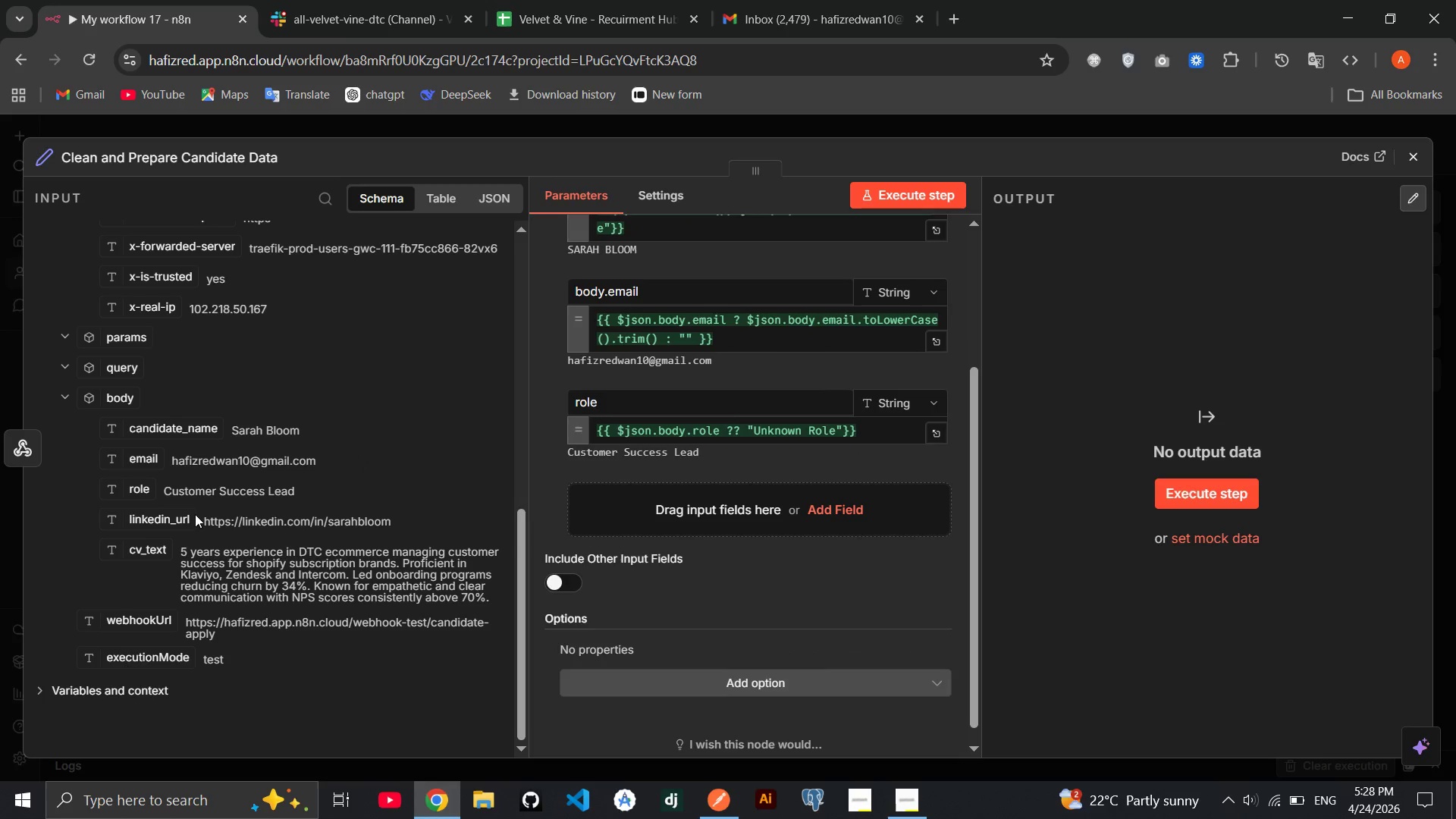 
left_click_drag(start_coordinate=[179, 516], to_coordinate=[704, 504])
 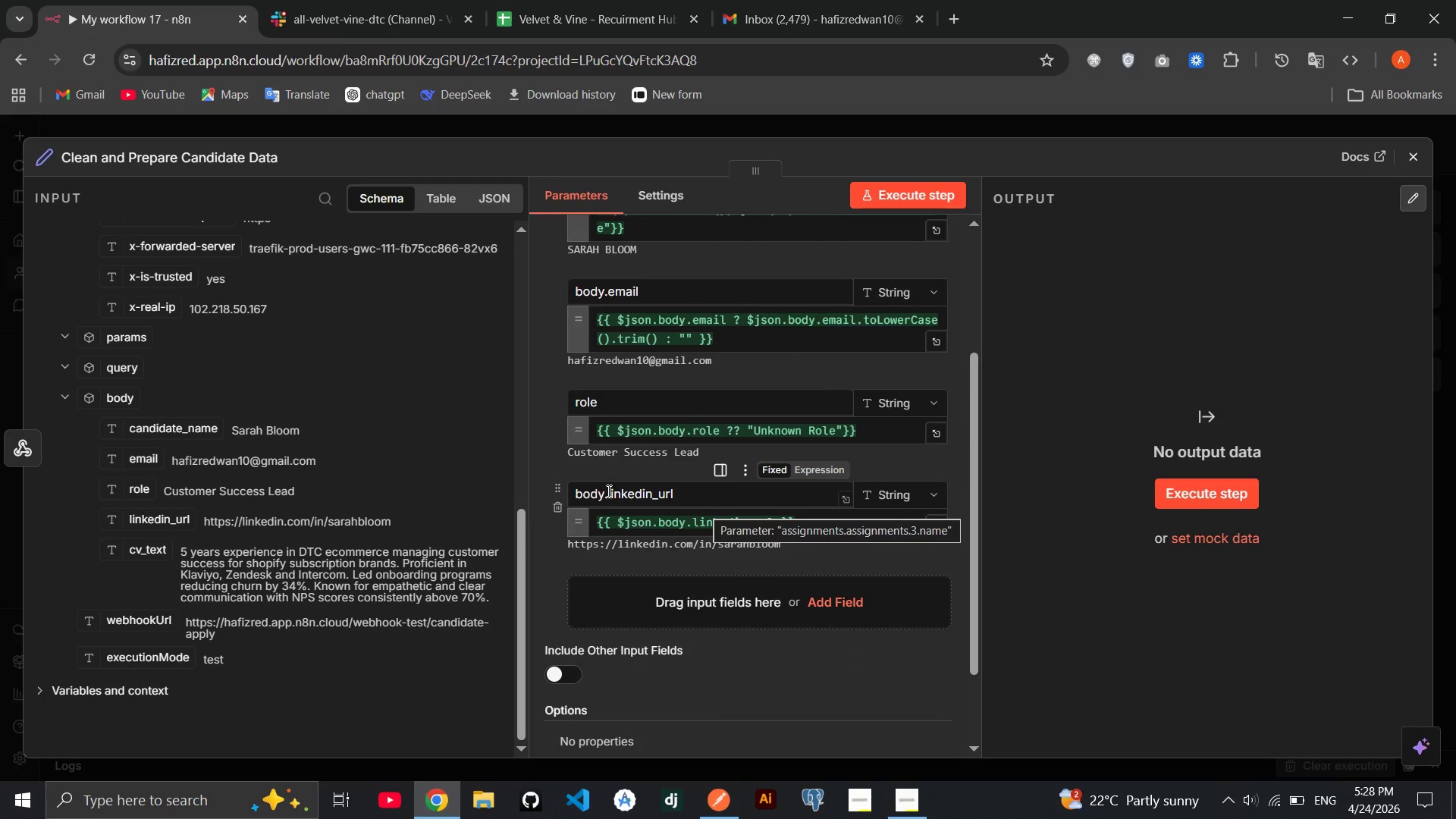 
left_click([607, 491])
 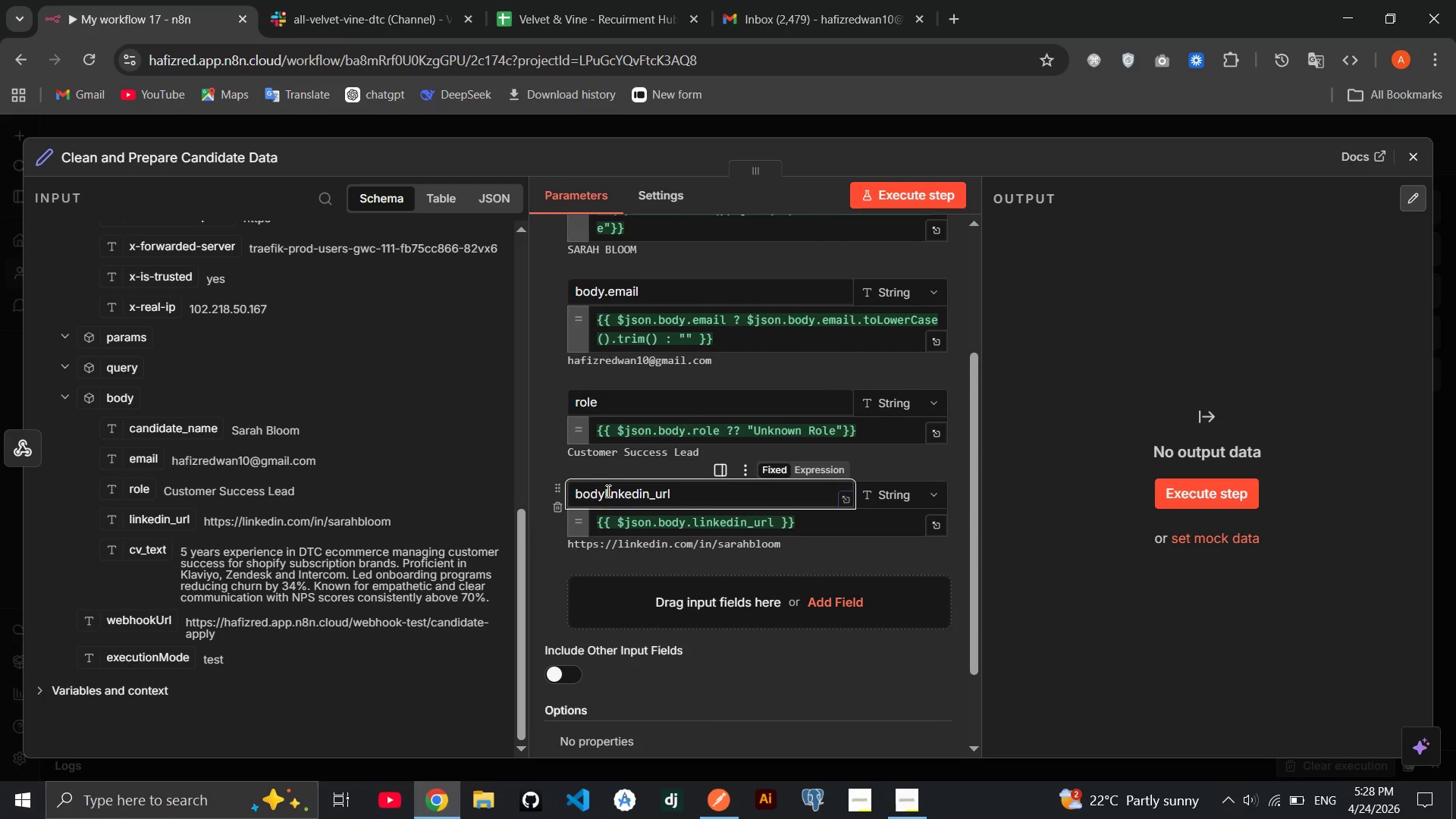 
hold_key(key=Backspace, duration=0.97)
 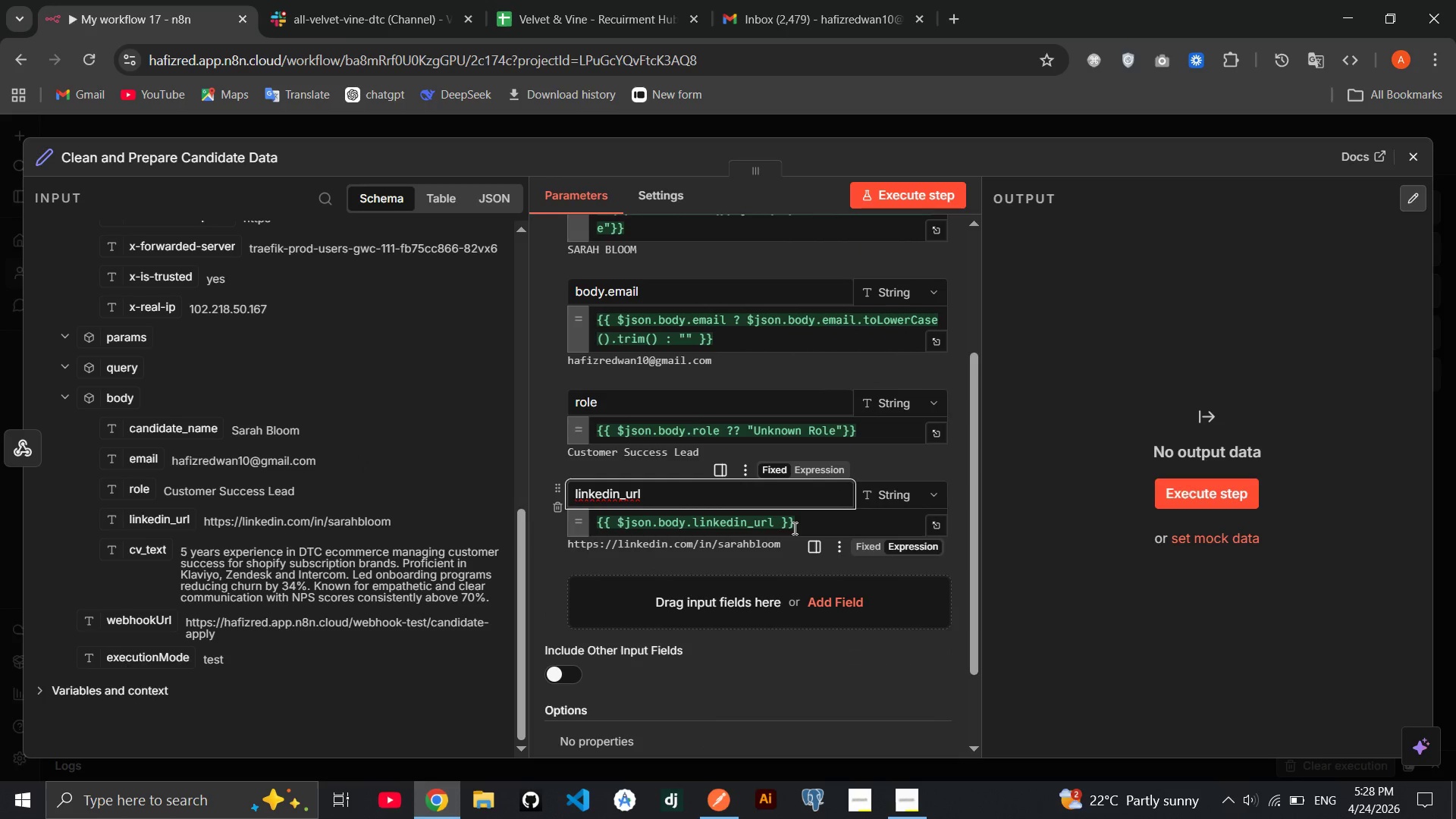 
left_click([784, 526])
 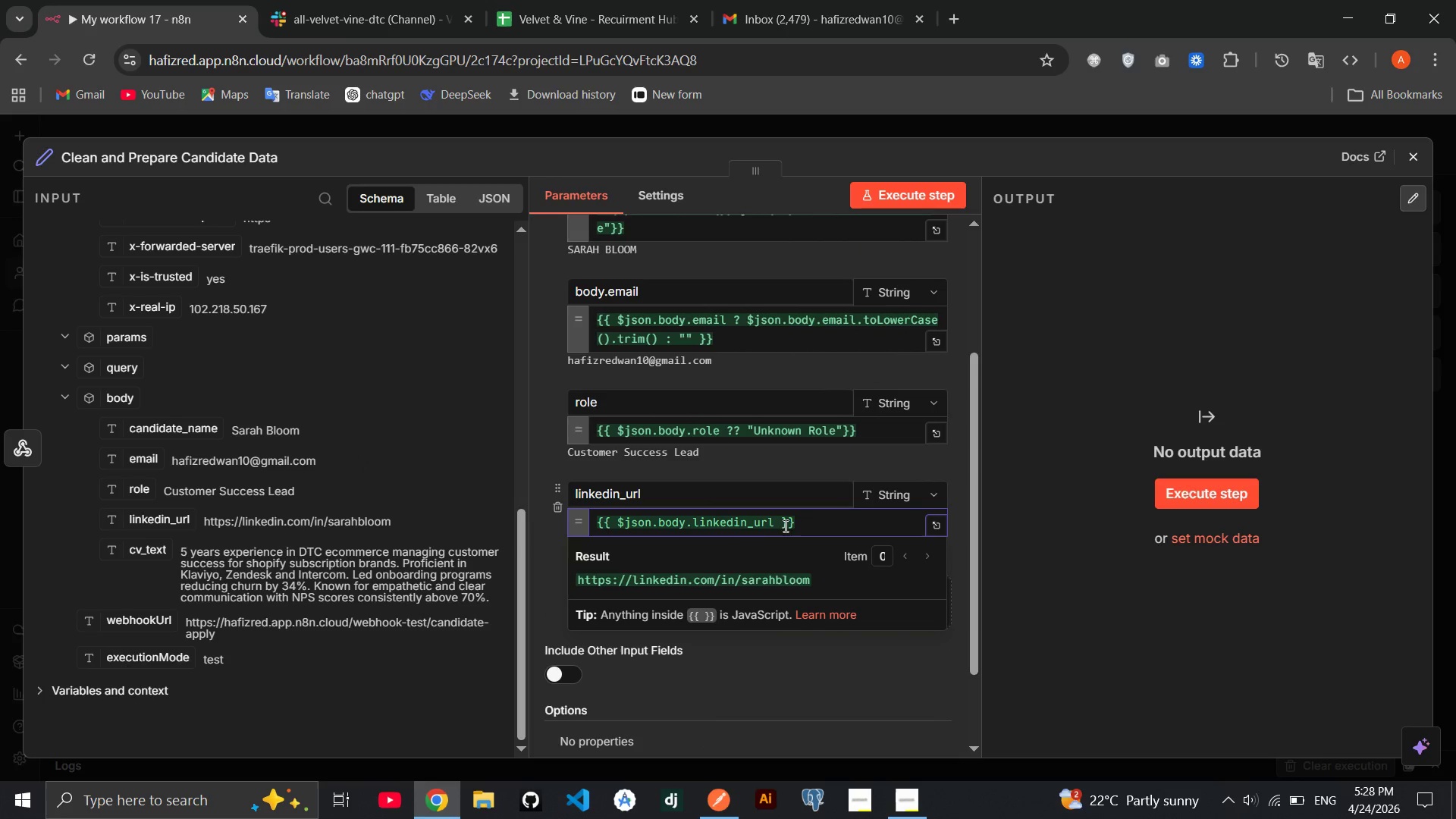 
type(?? "Not Provided)
 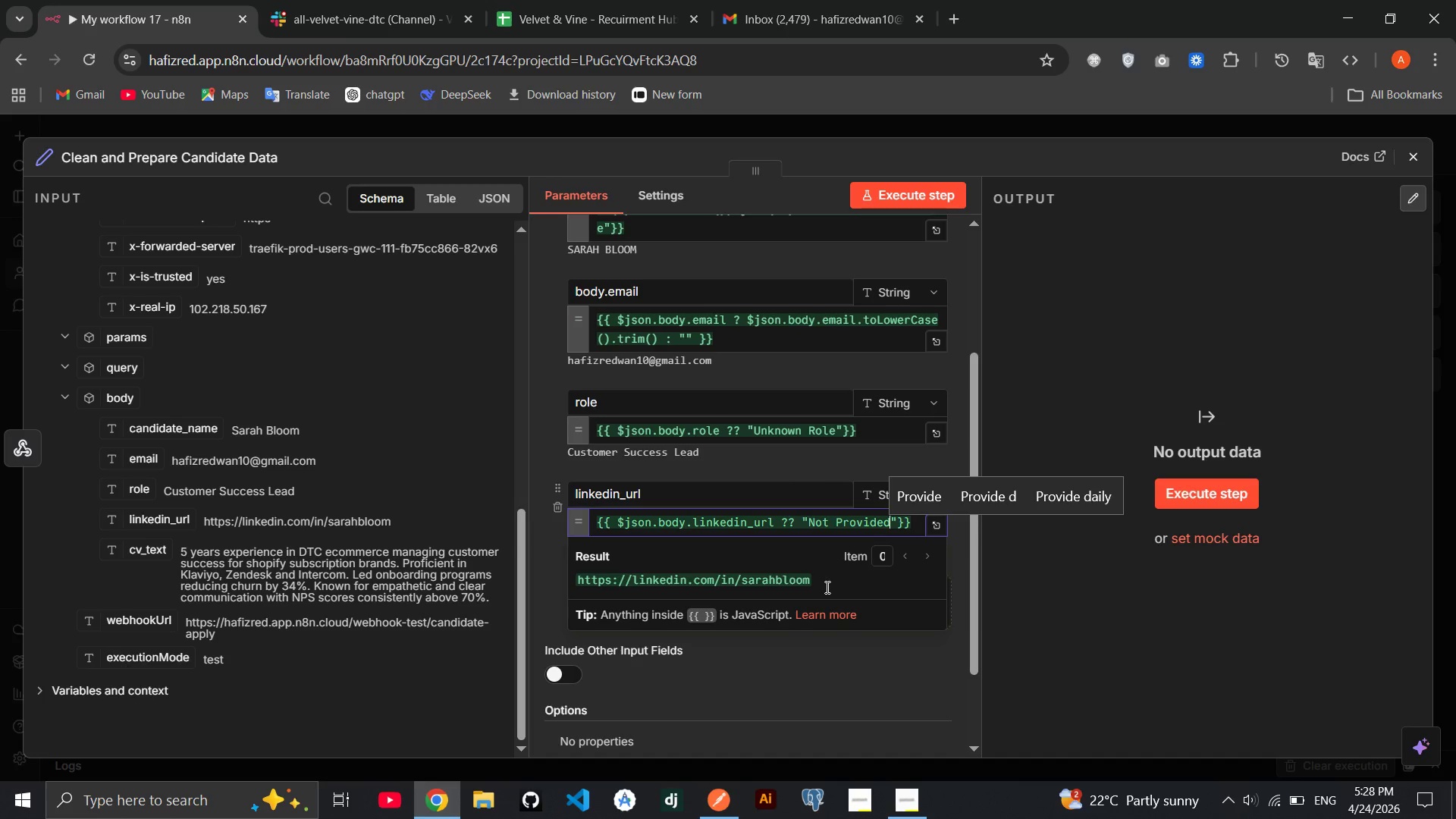 
left_click([854, 659])
 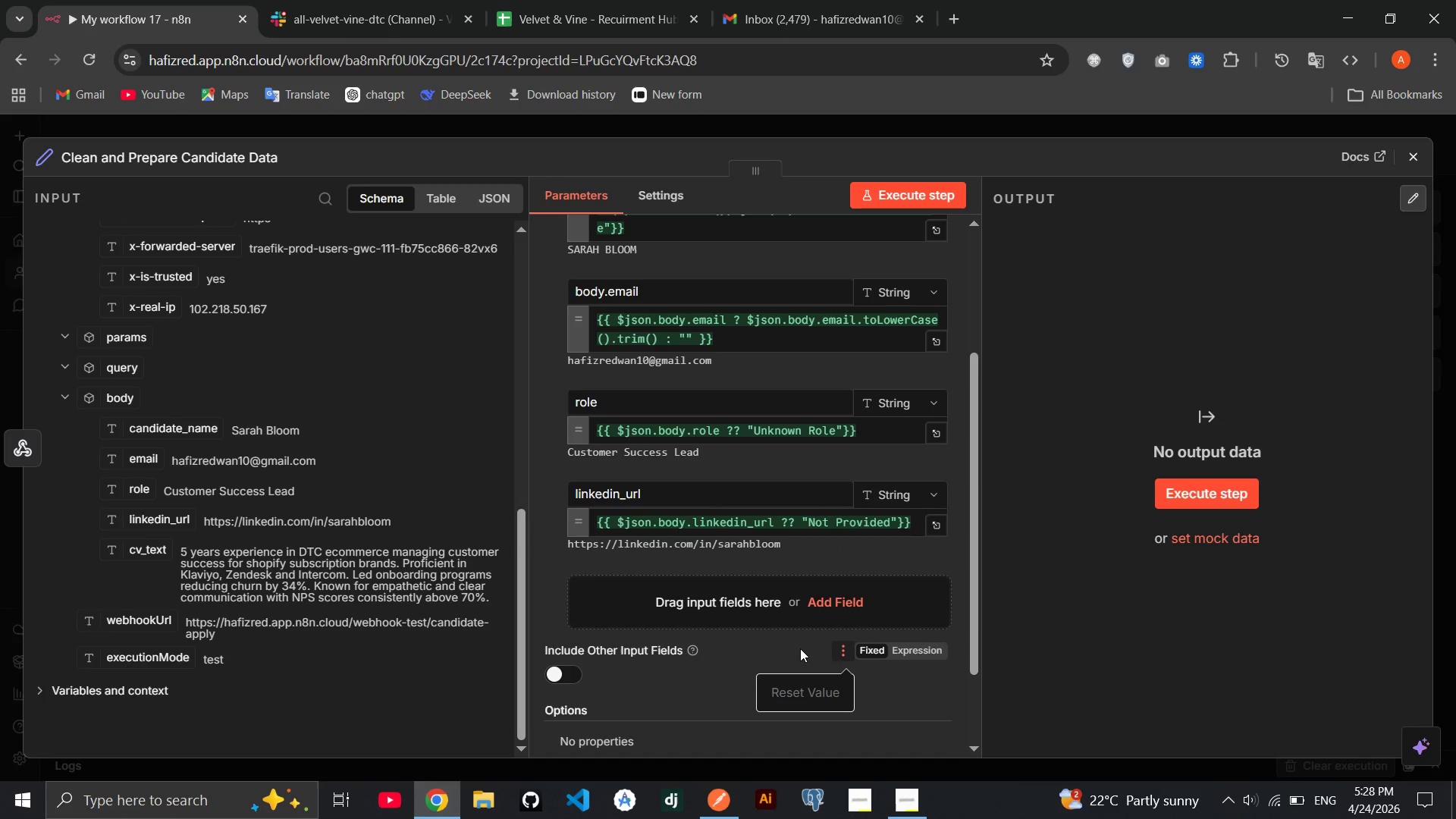 
left_click([800, 648])
 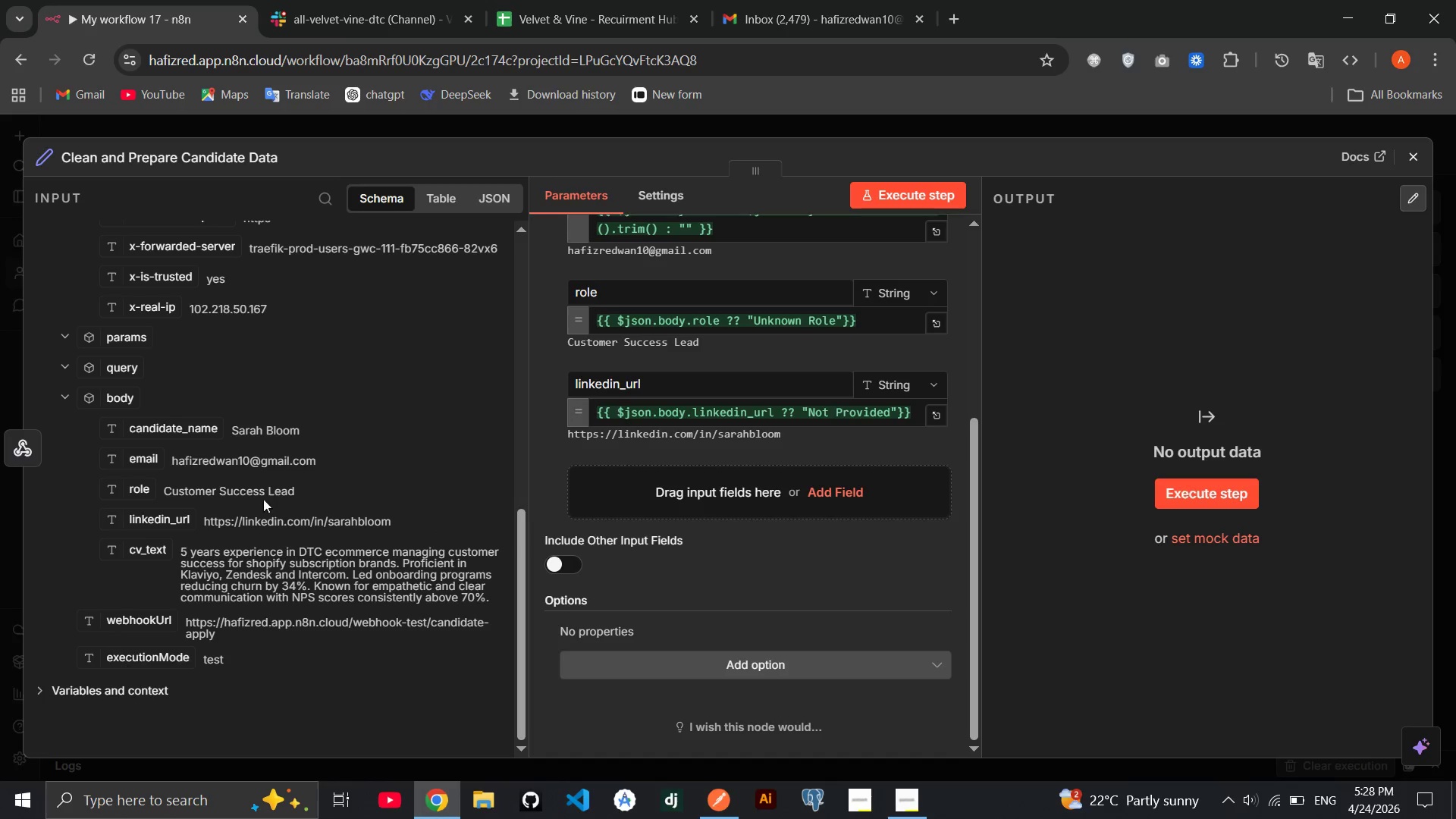 
left_click_drag(start_coordinate=[140, 554], to_coordinate=[613, 478])
 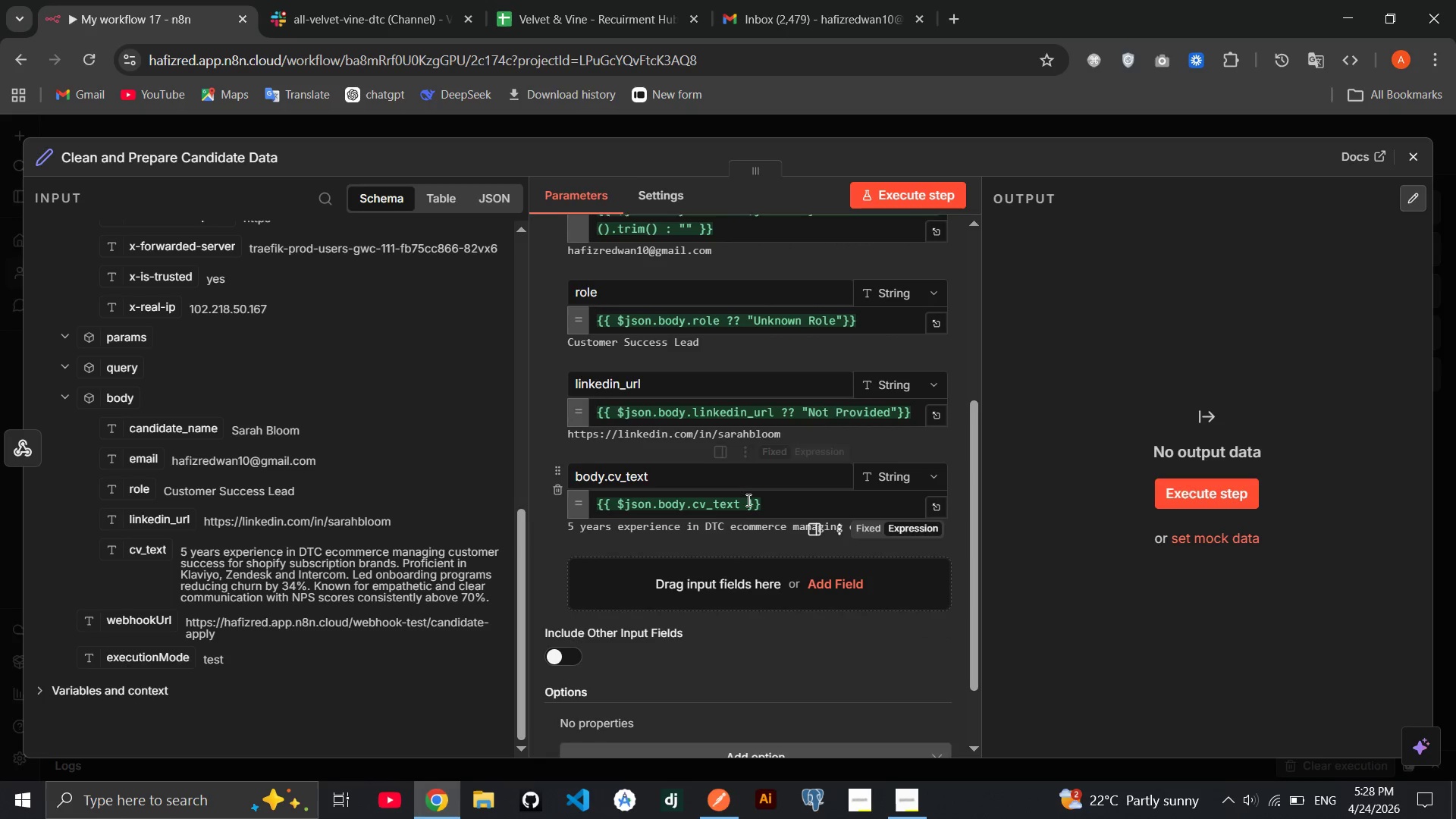 
left_click([748, 500])
 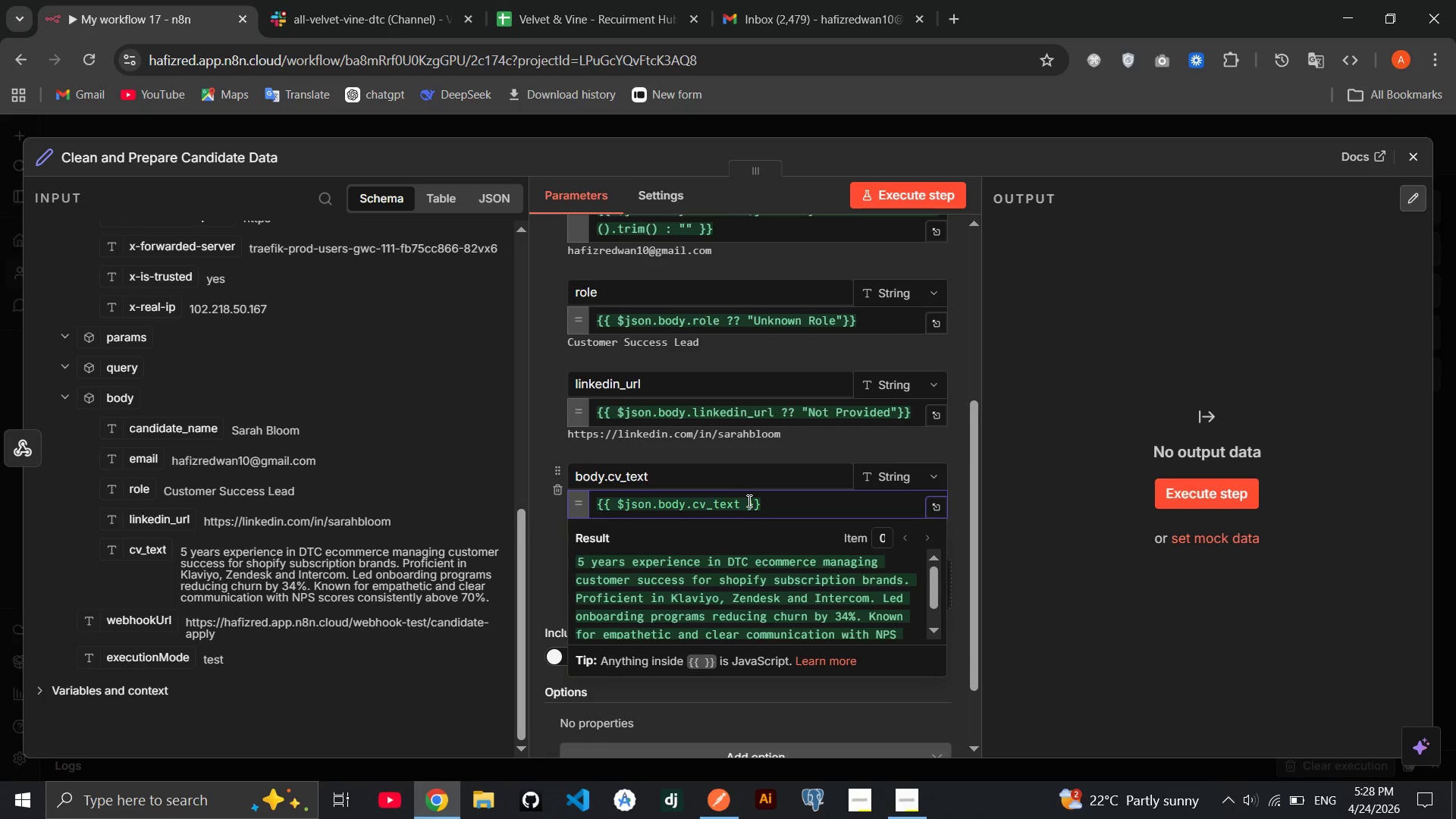 
hold_key(key=ShiftRight, duration=1.51)
 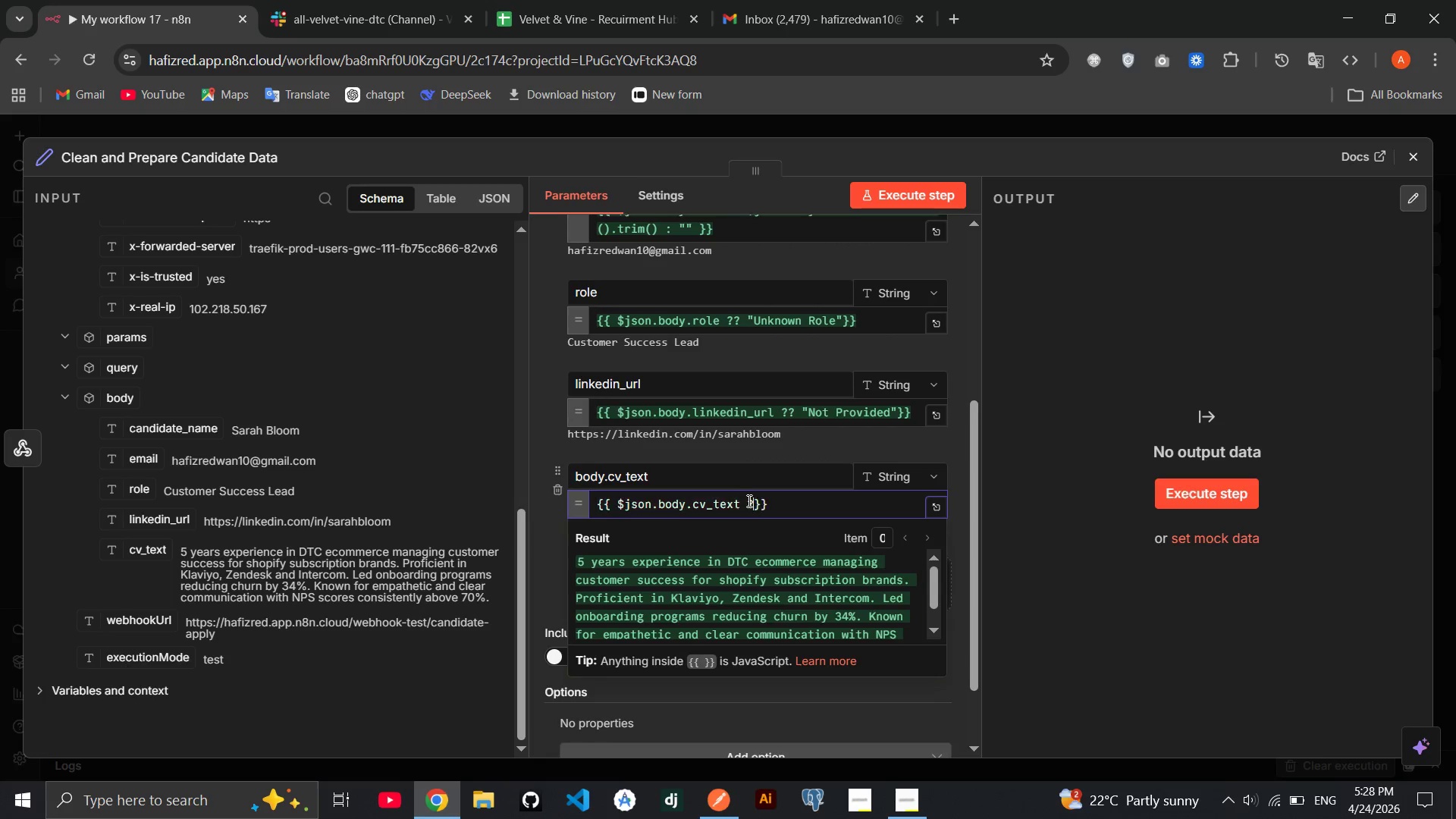 
key(Shift+Slash)
 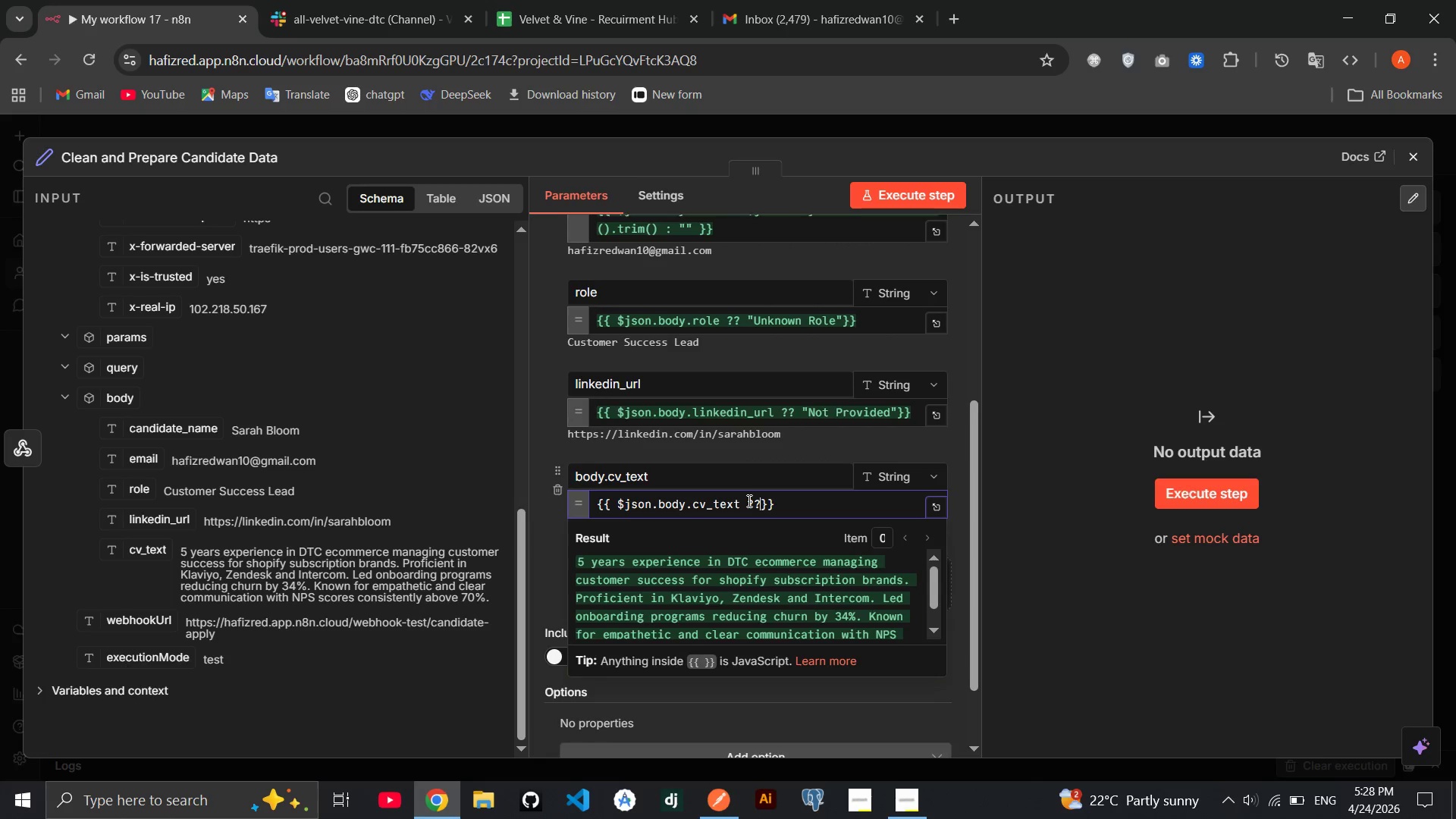 
key(Shift+Slash)
 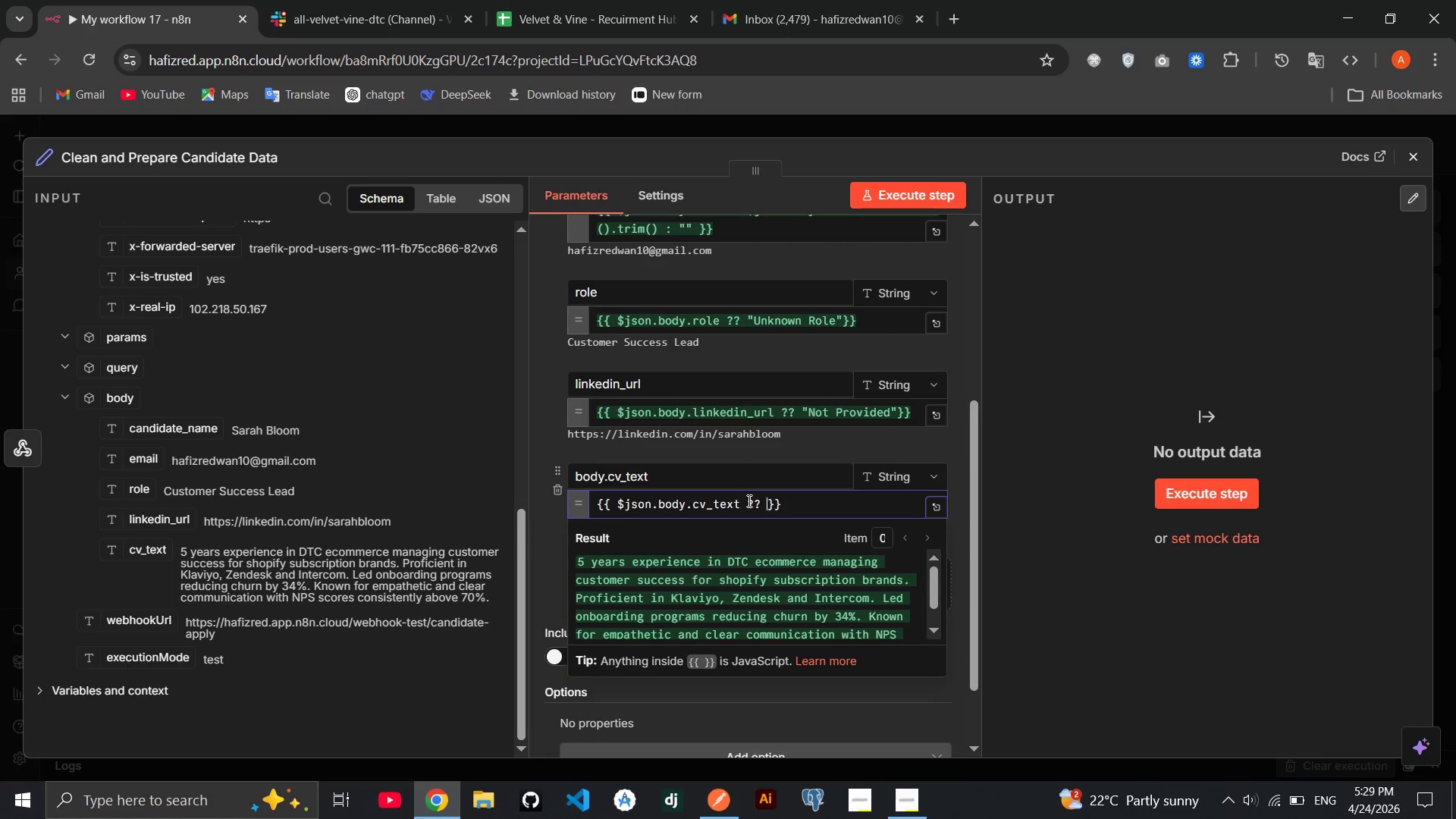 
key(Space)
 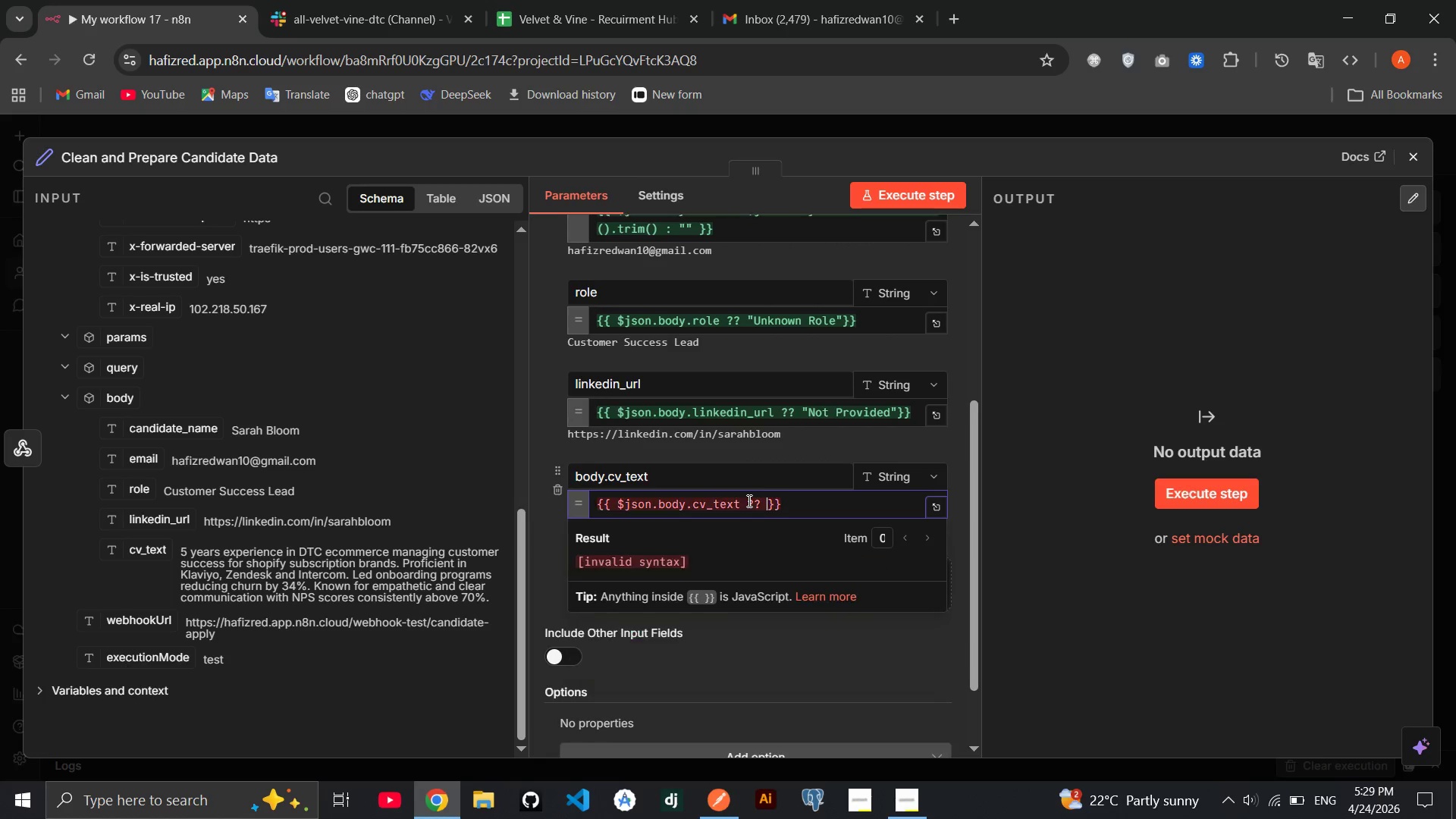 
key(Shift+ShiftRight)
 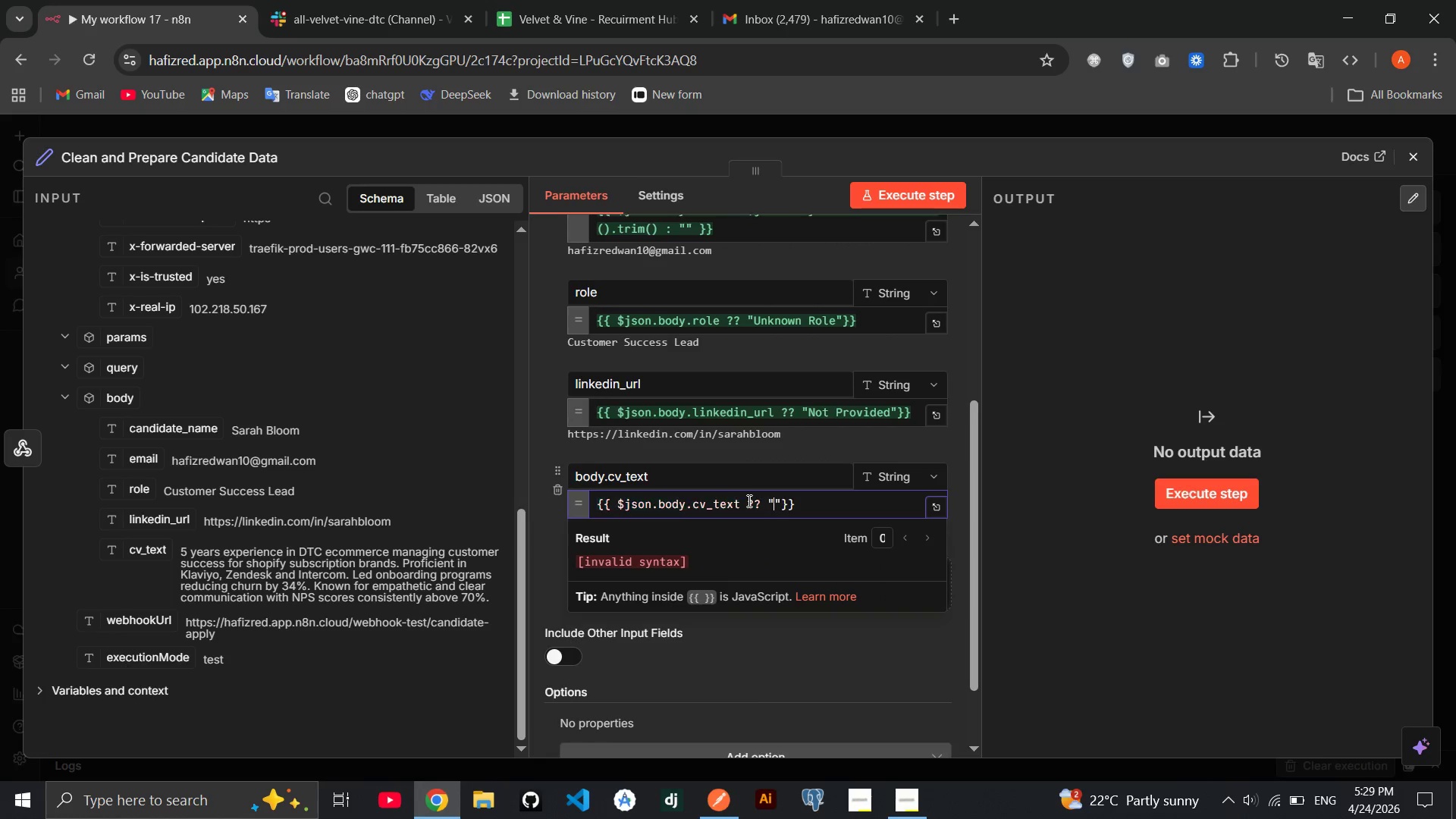 
key(Shift+Quote)
 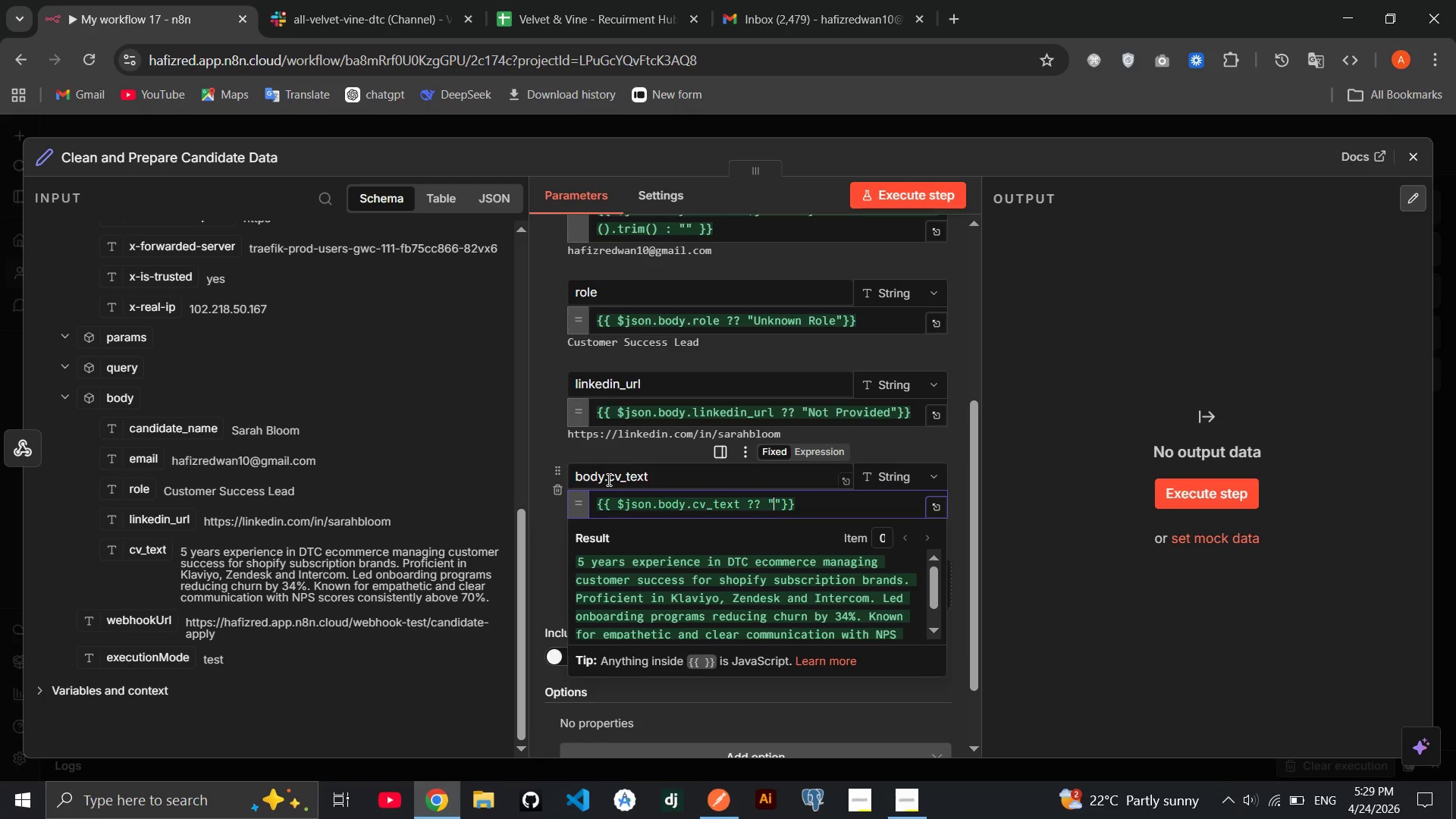 
left_click([607, 479])
 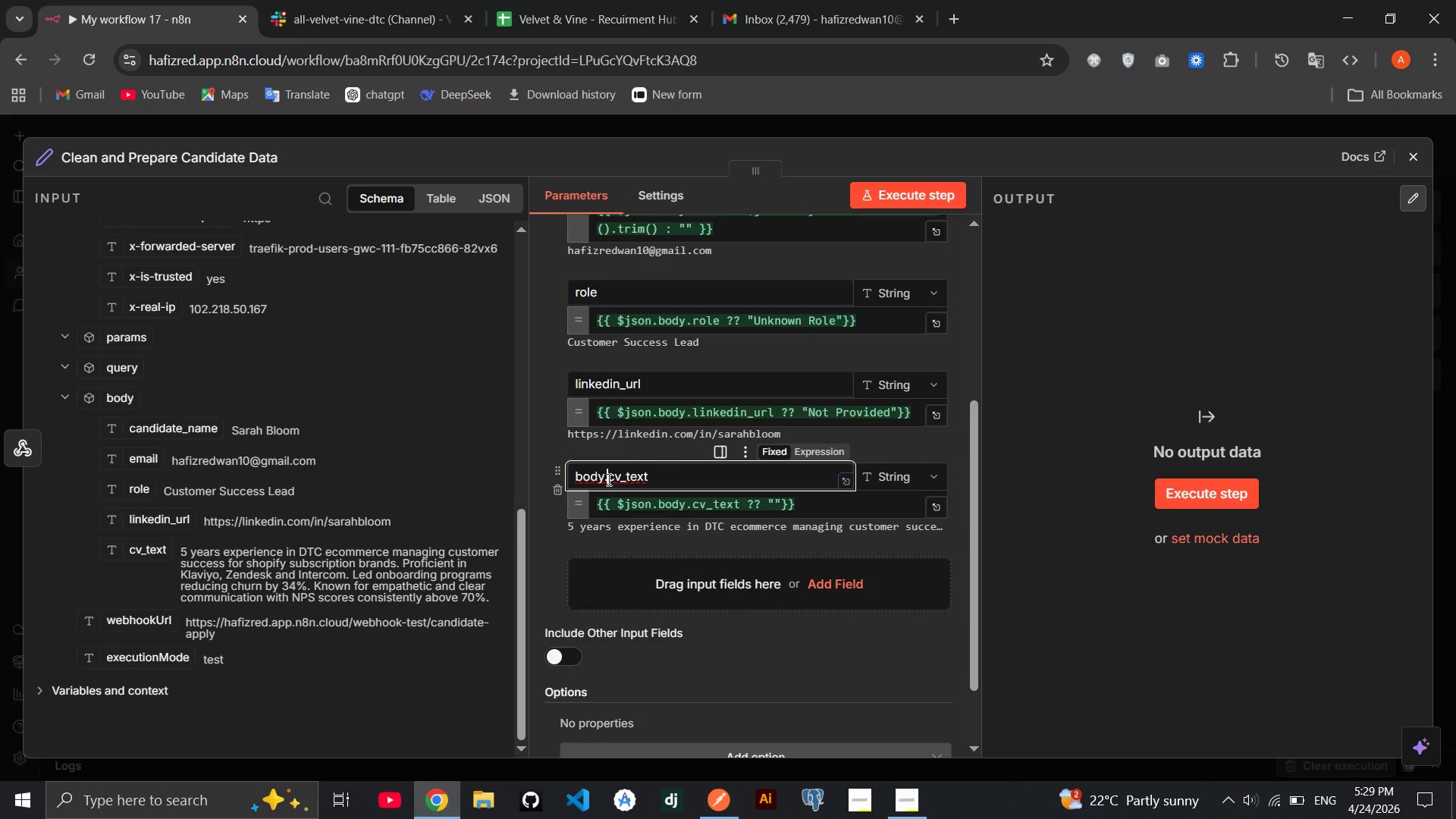 
key(Backspace)
 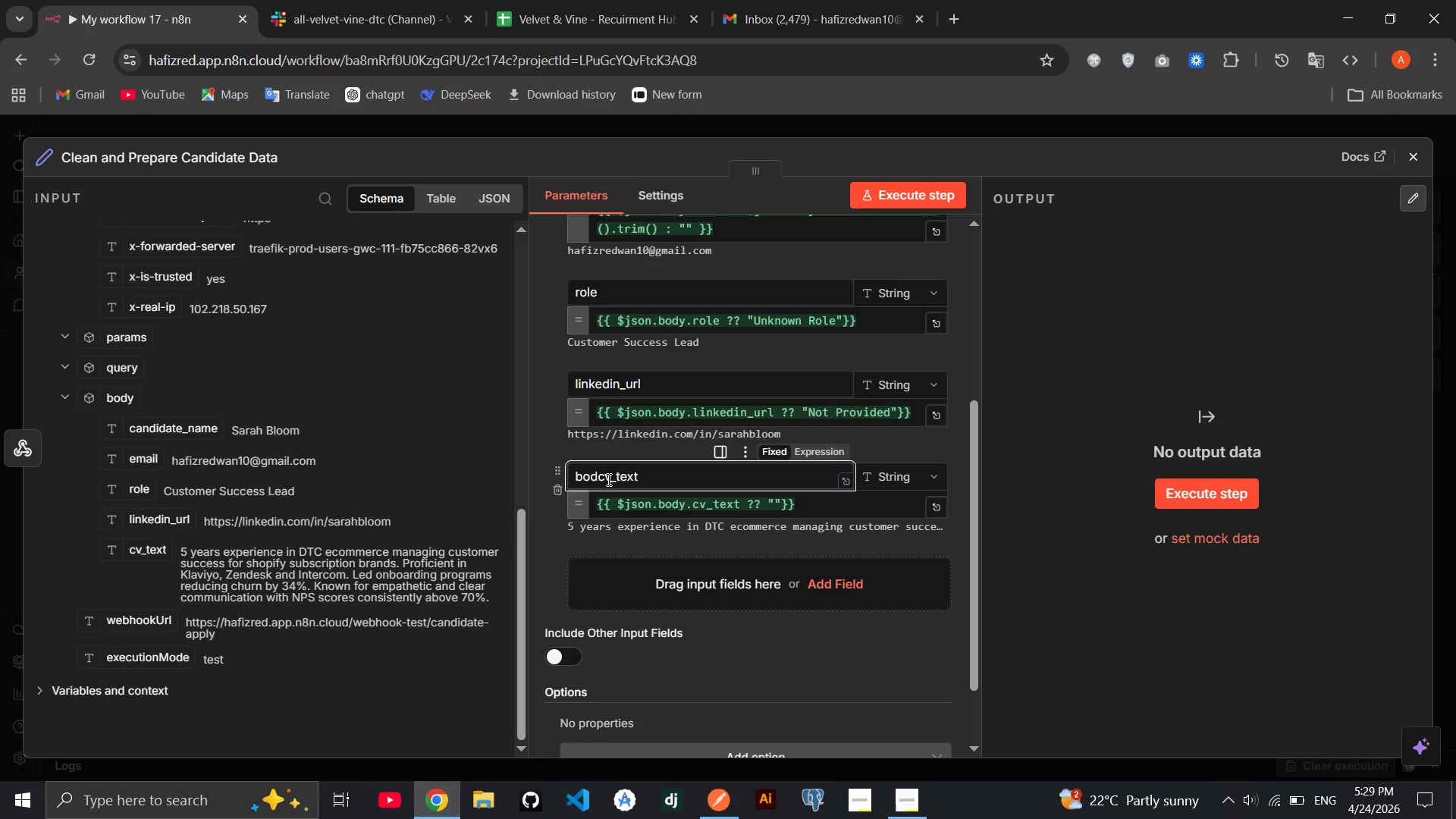 
key(Backspace)
 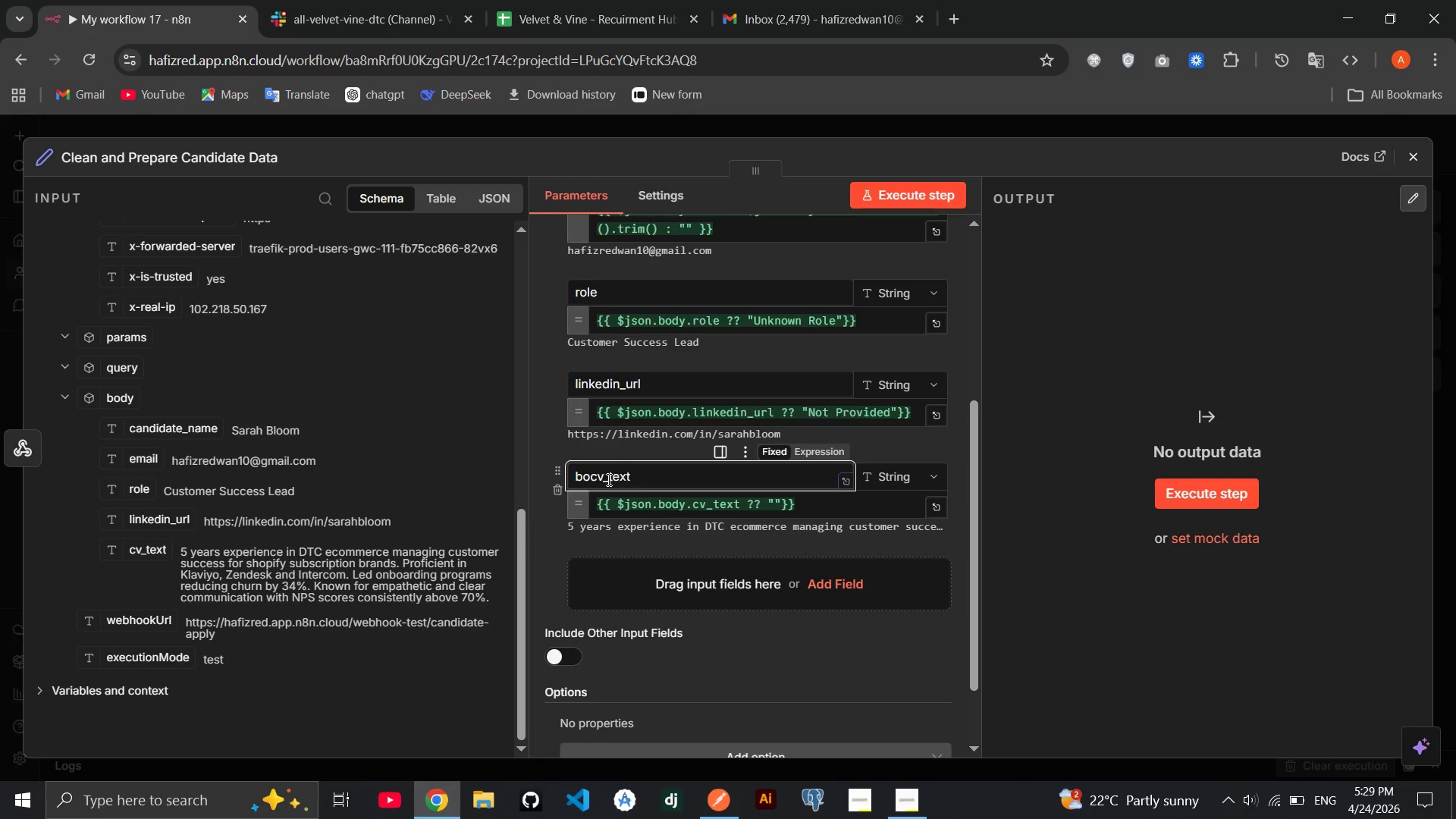 
key(Backspace)
 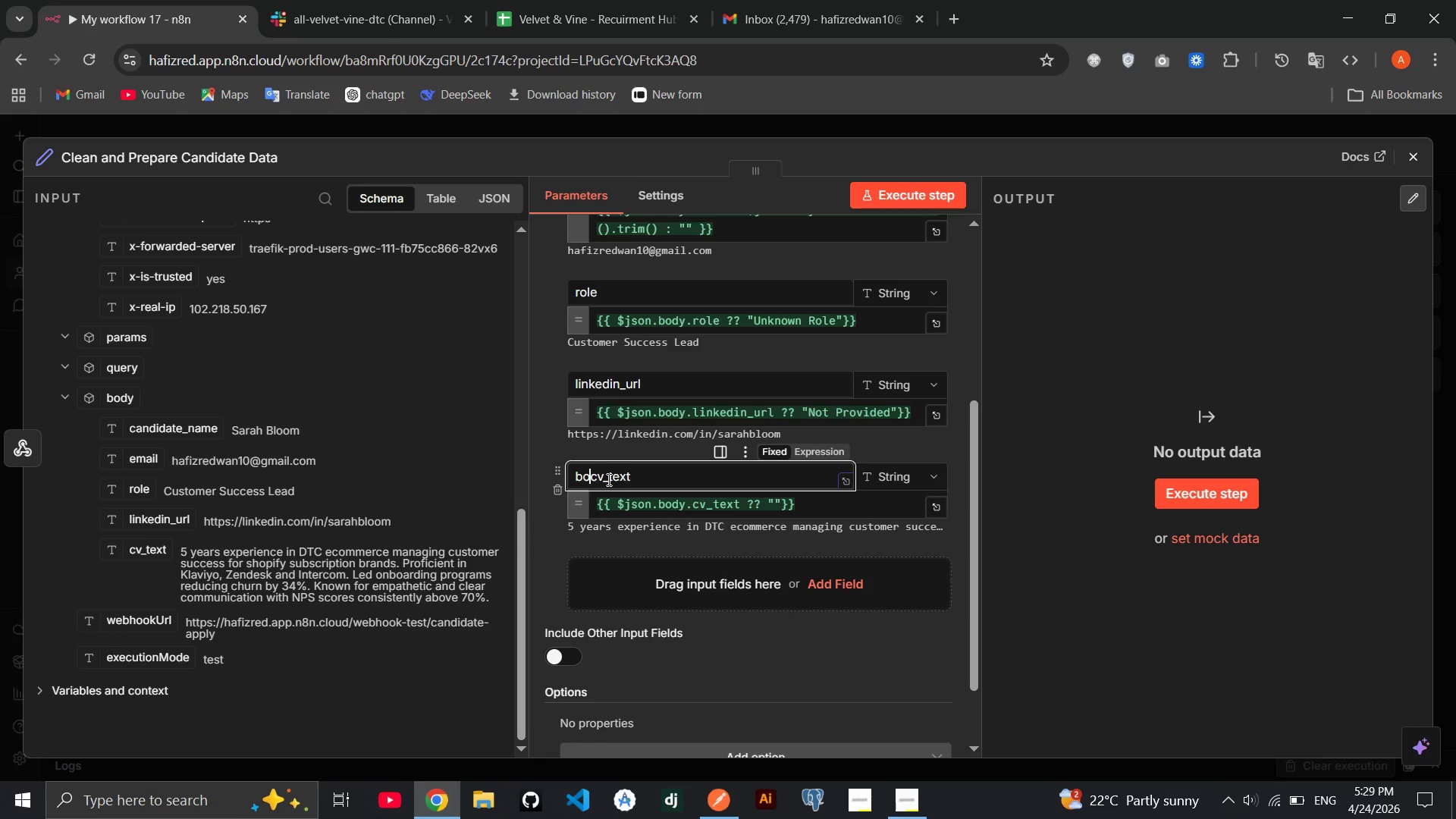 
key(Backspace)
 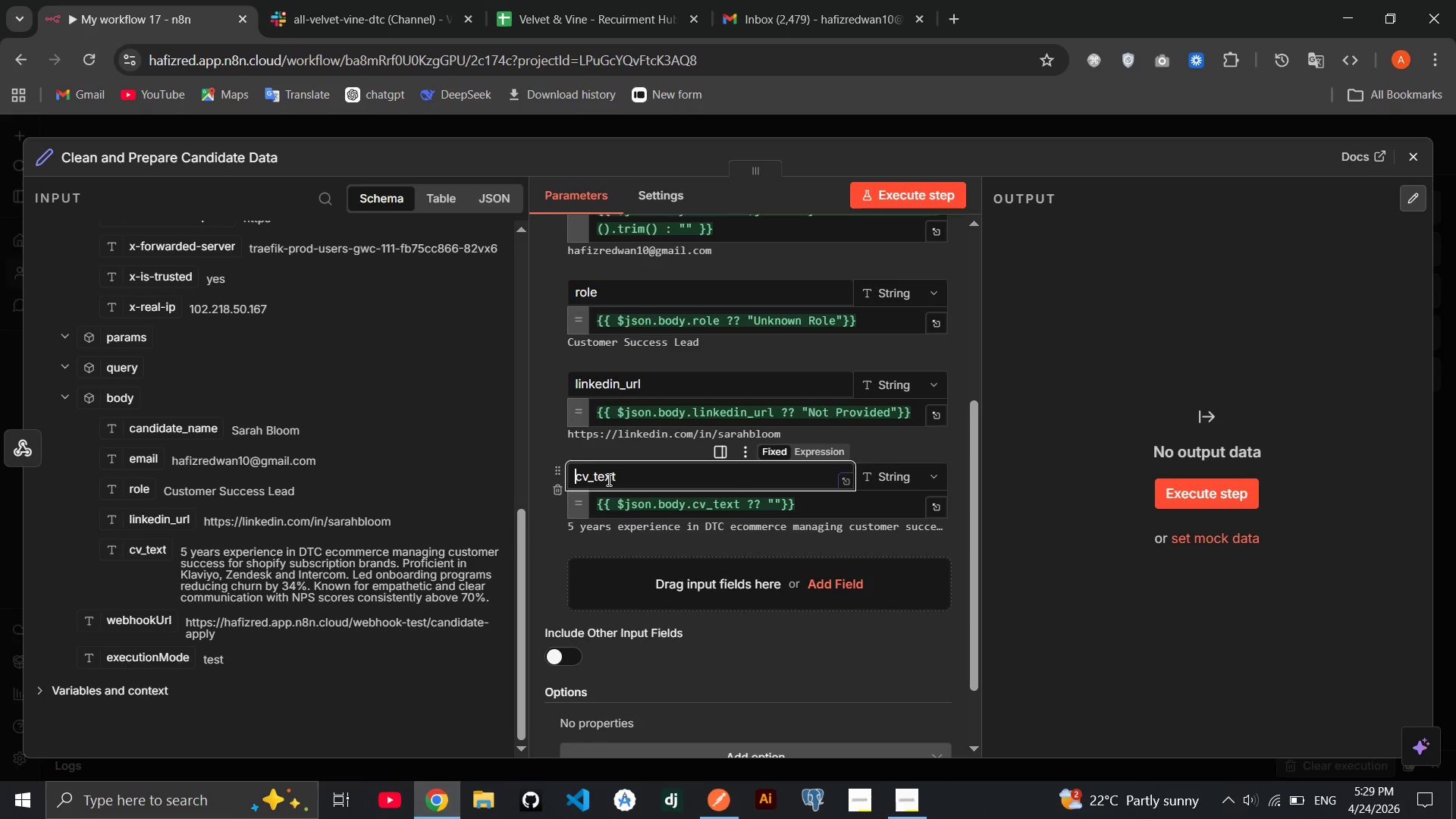 
key(Backspace)
 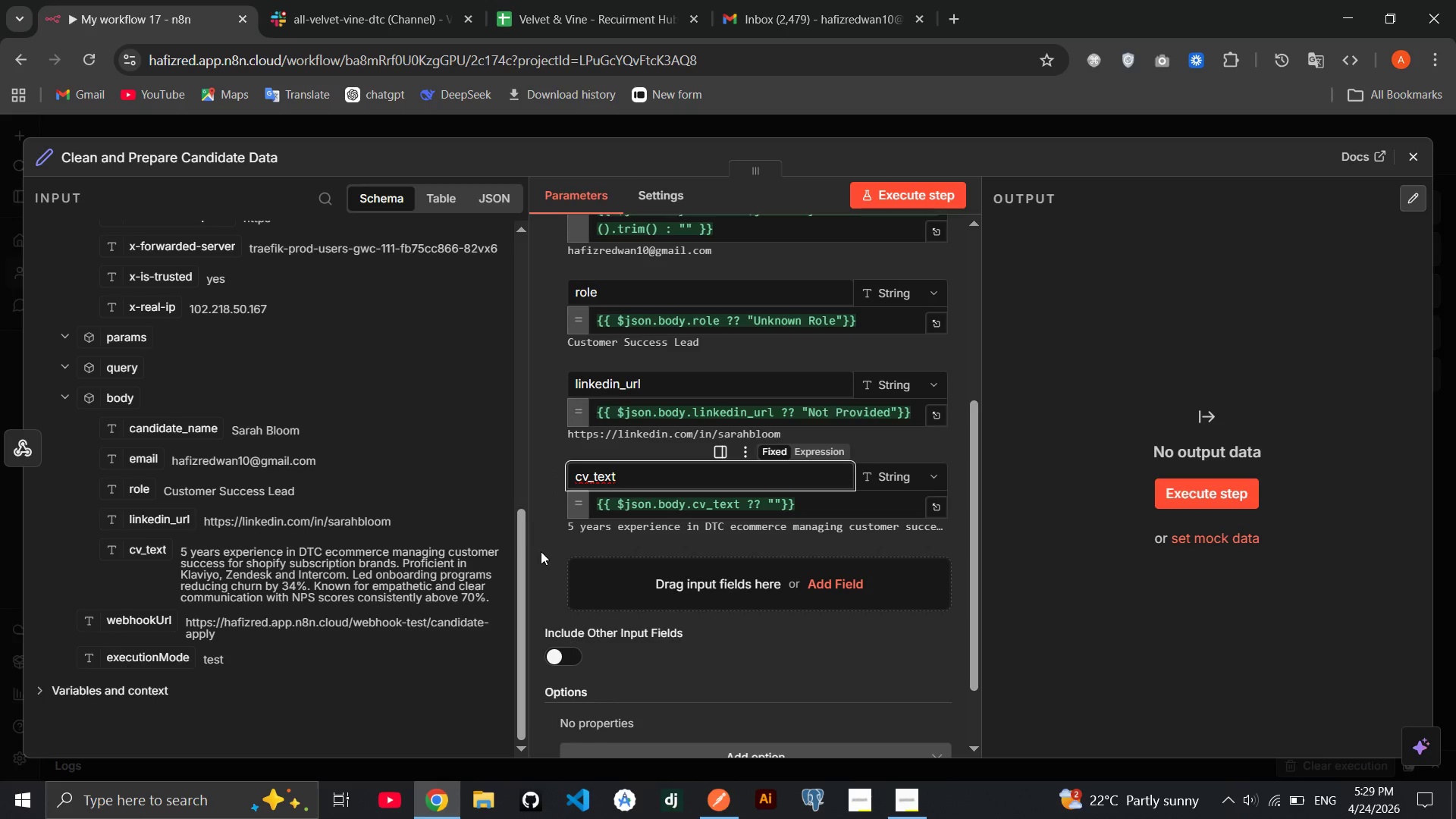 
left_click([541, 551])
 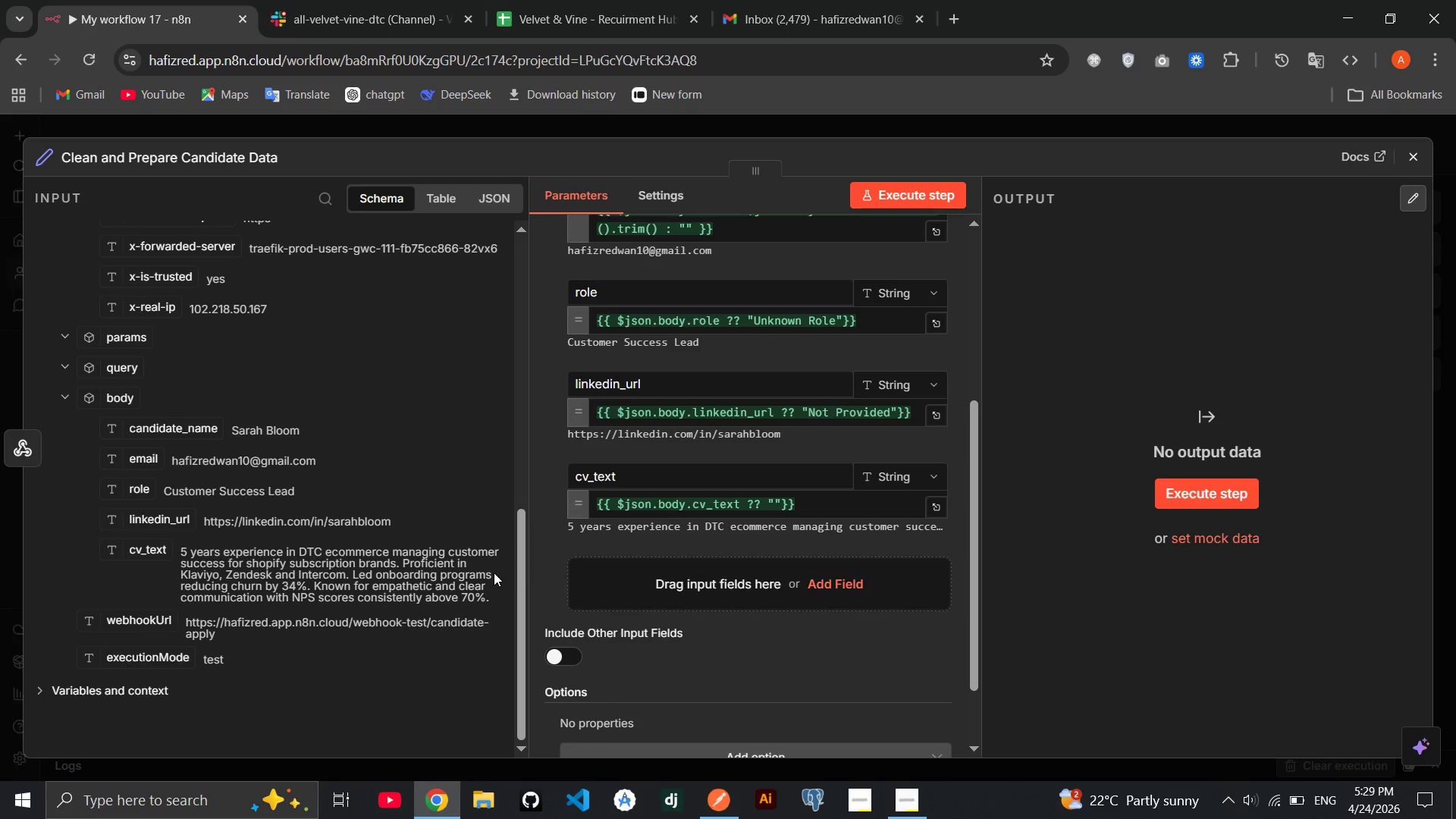 
left_click([610, 562])
 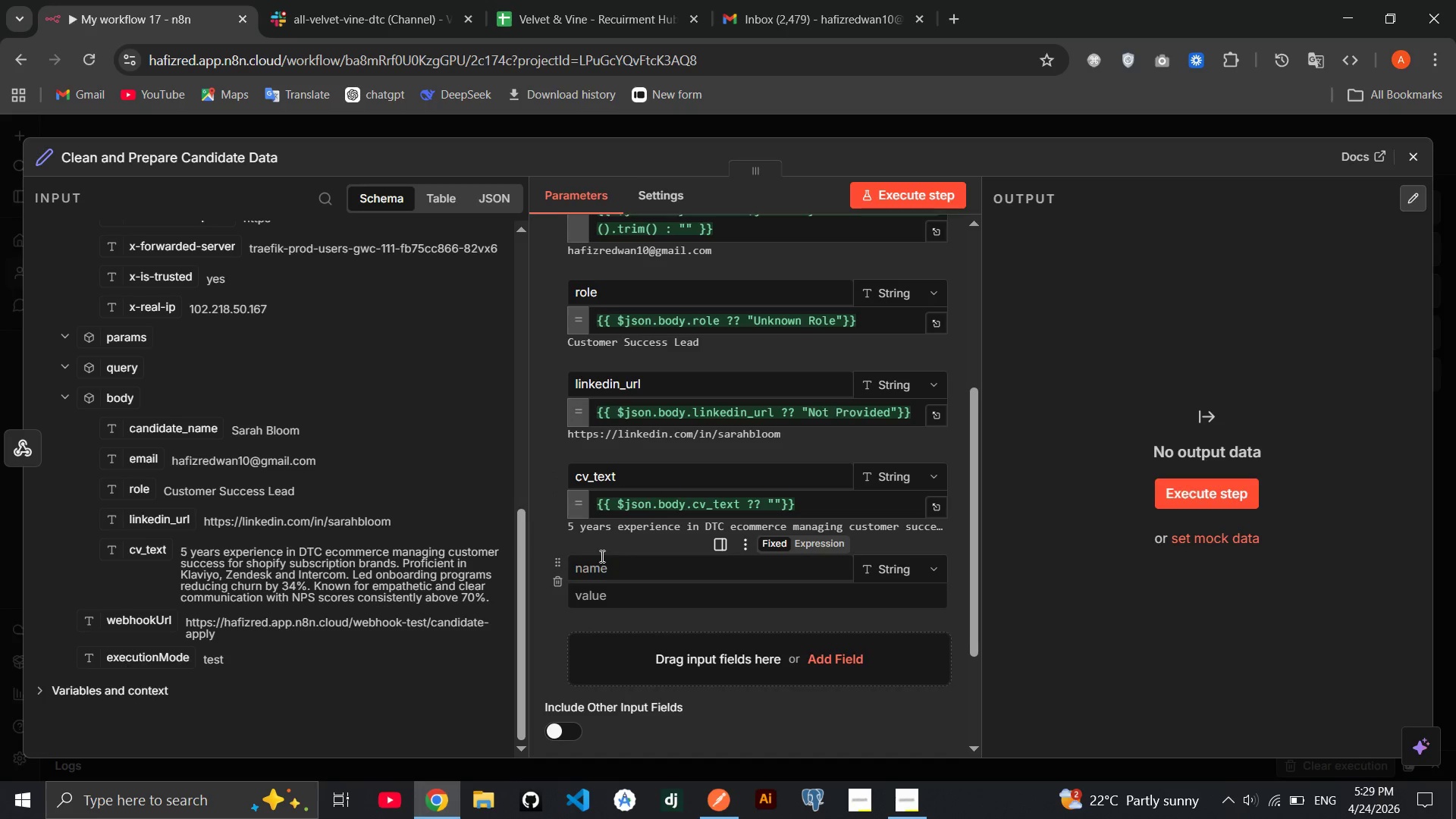 
left_click([588, 576])
 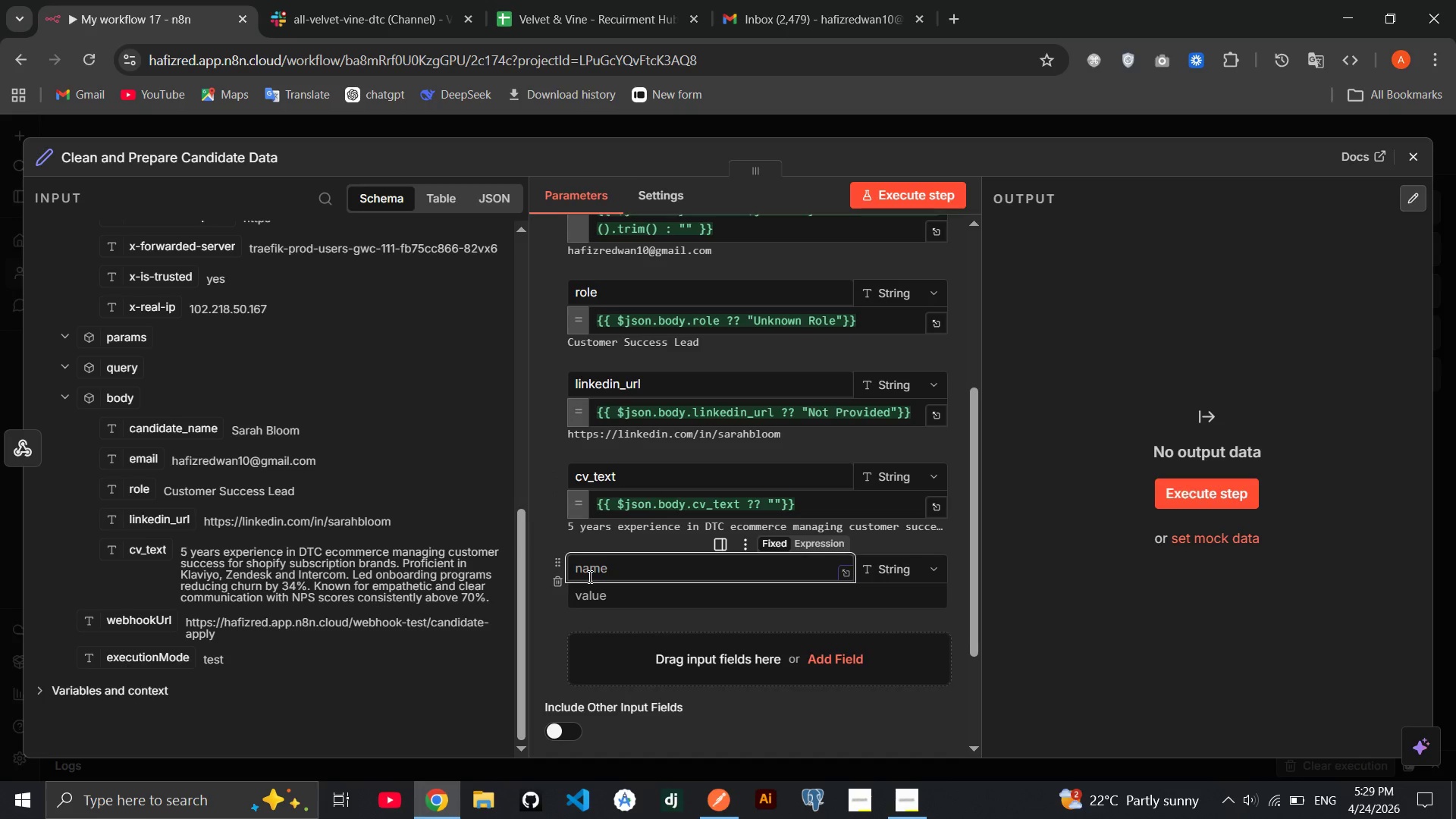 
type(cv_length)
 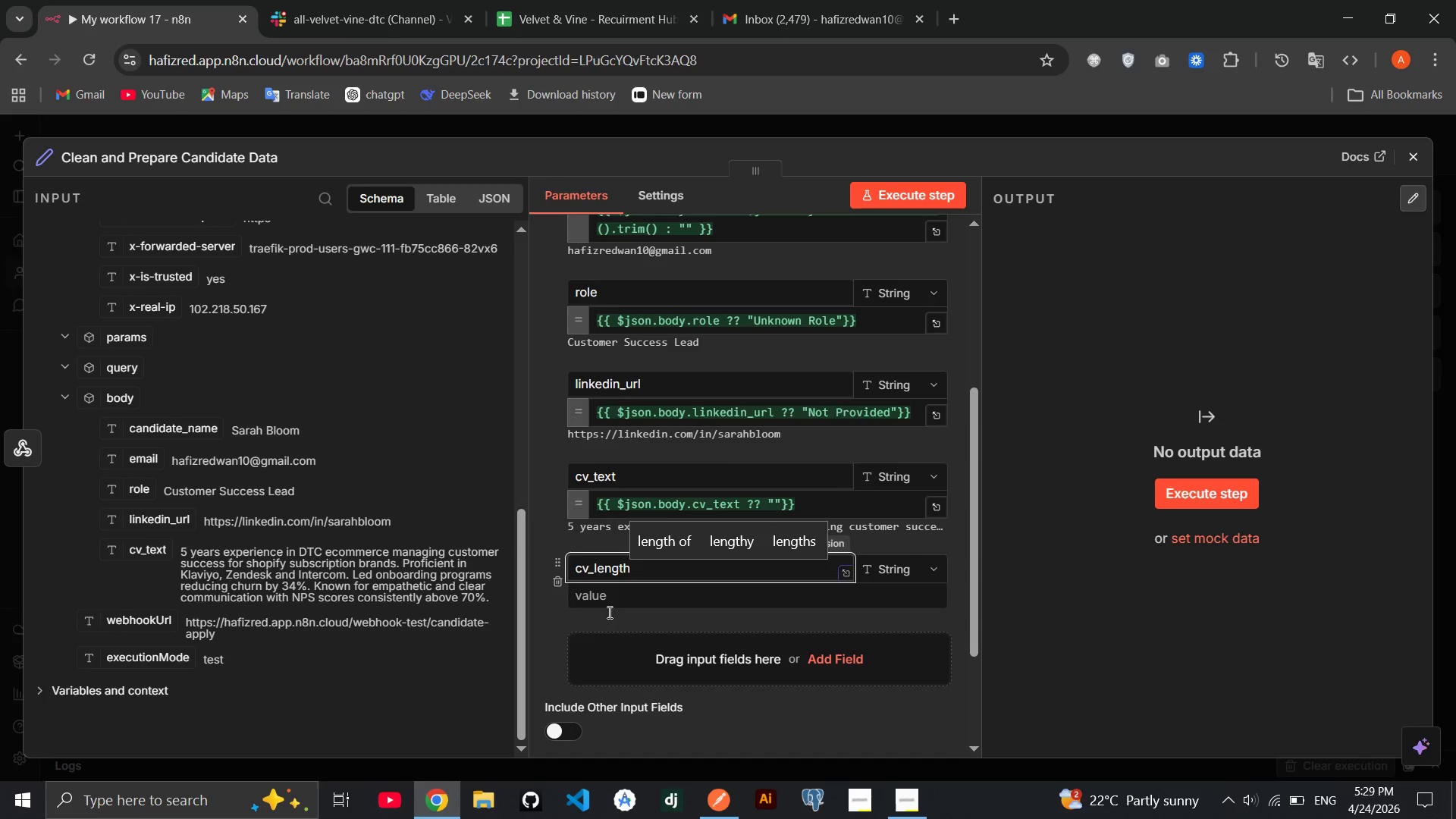 
left_click([613, 588])
 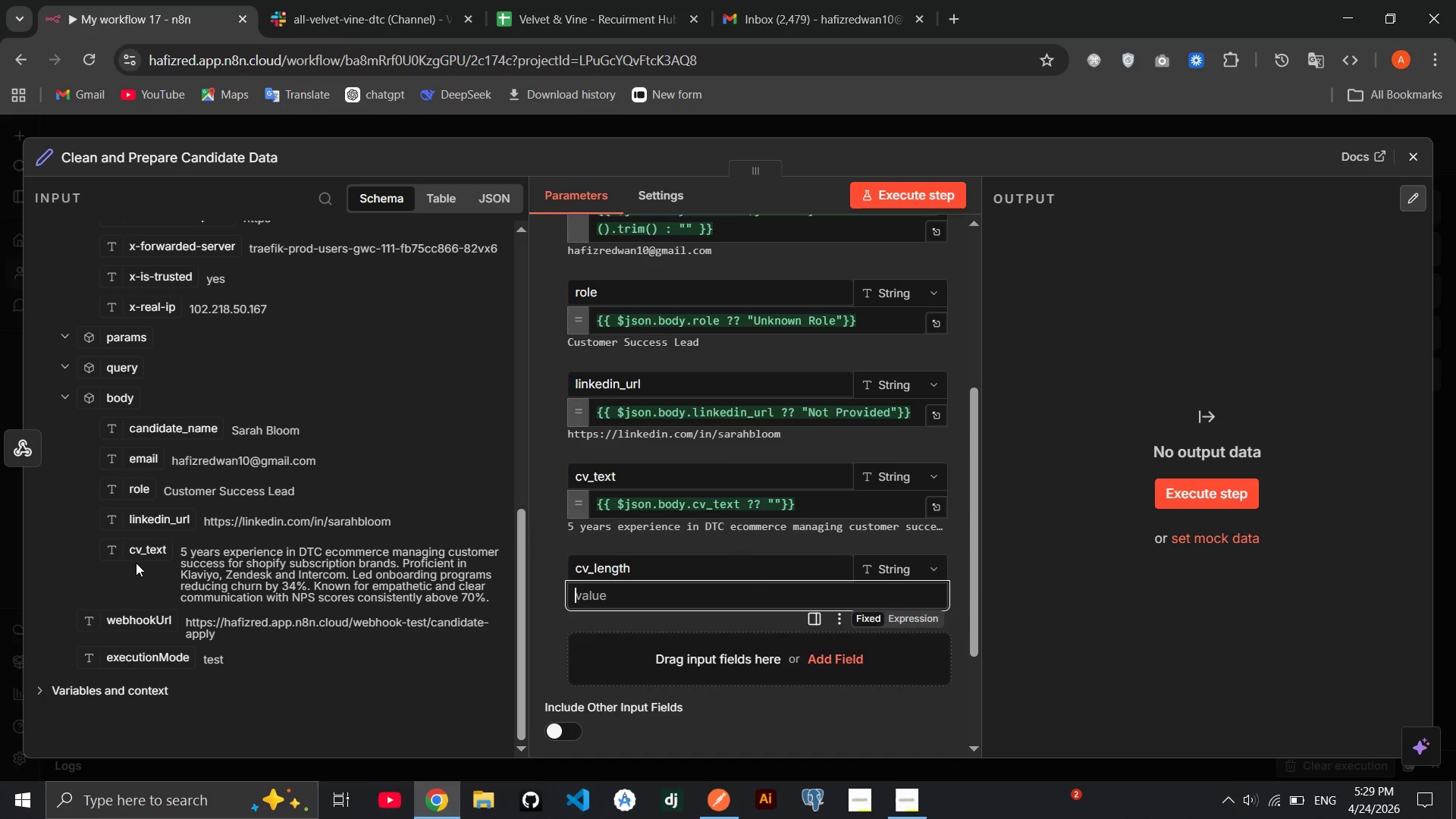 
left_click_drag(start_coordinate=[128, 555], to_coordinate=[575, 594])
 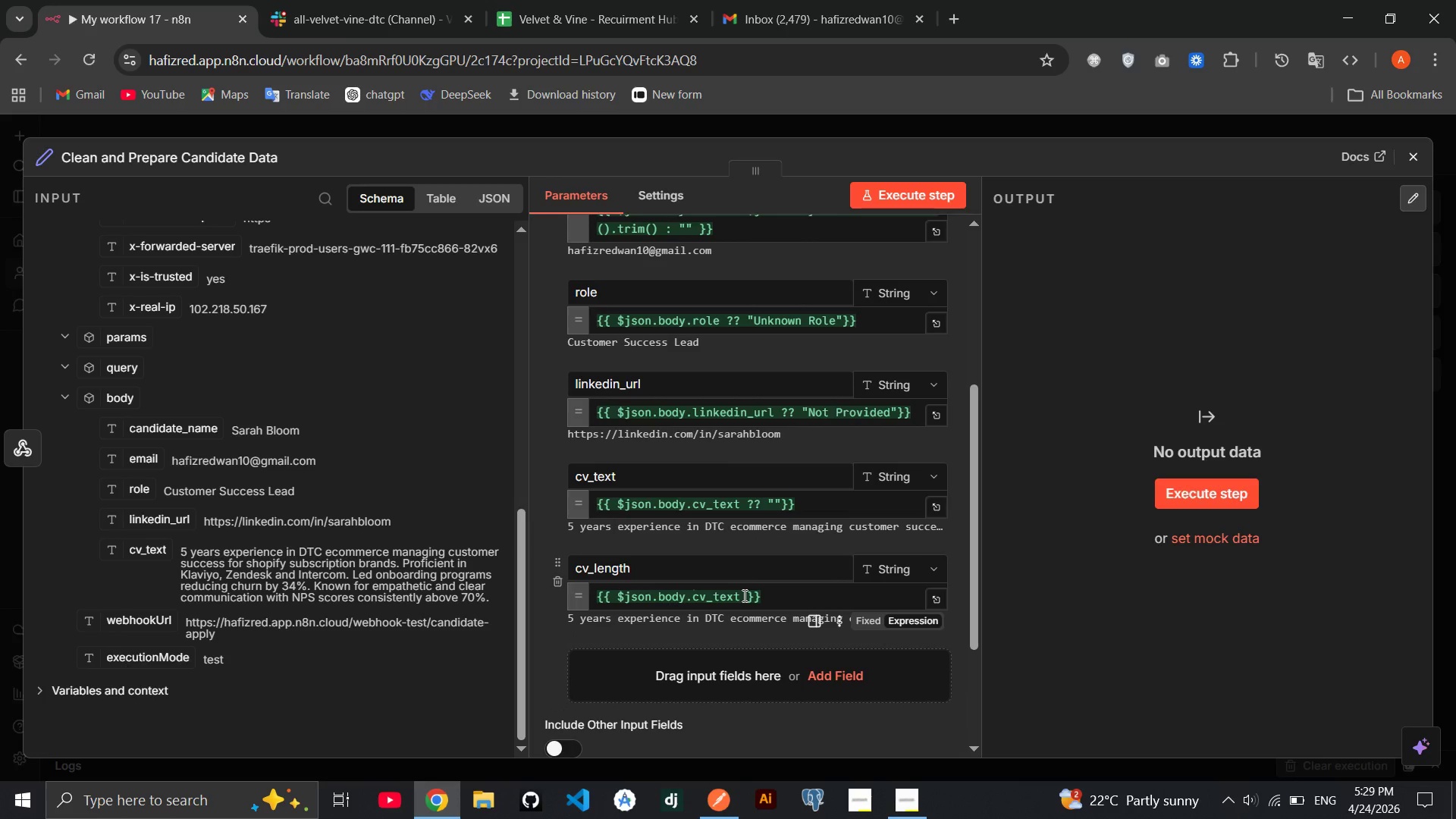 
left_click([743, 595])
 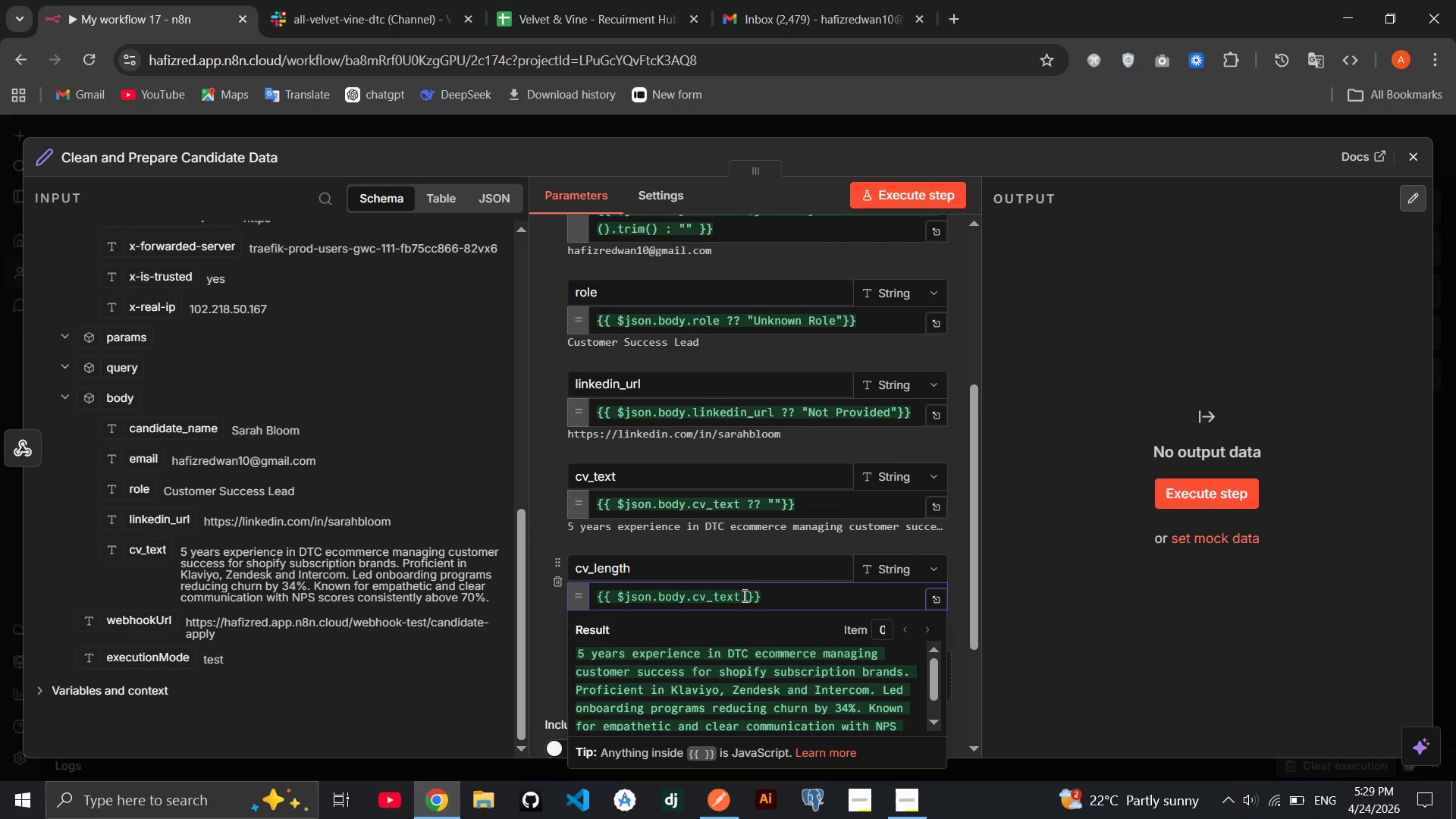 
key(Space)
 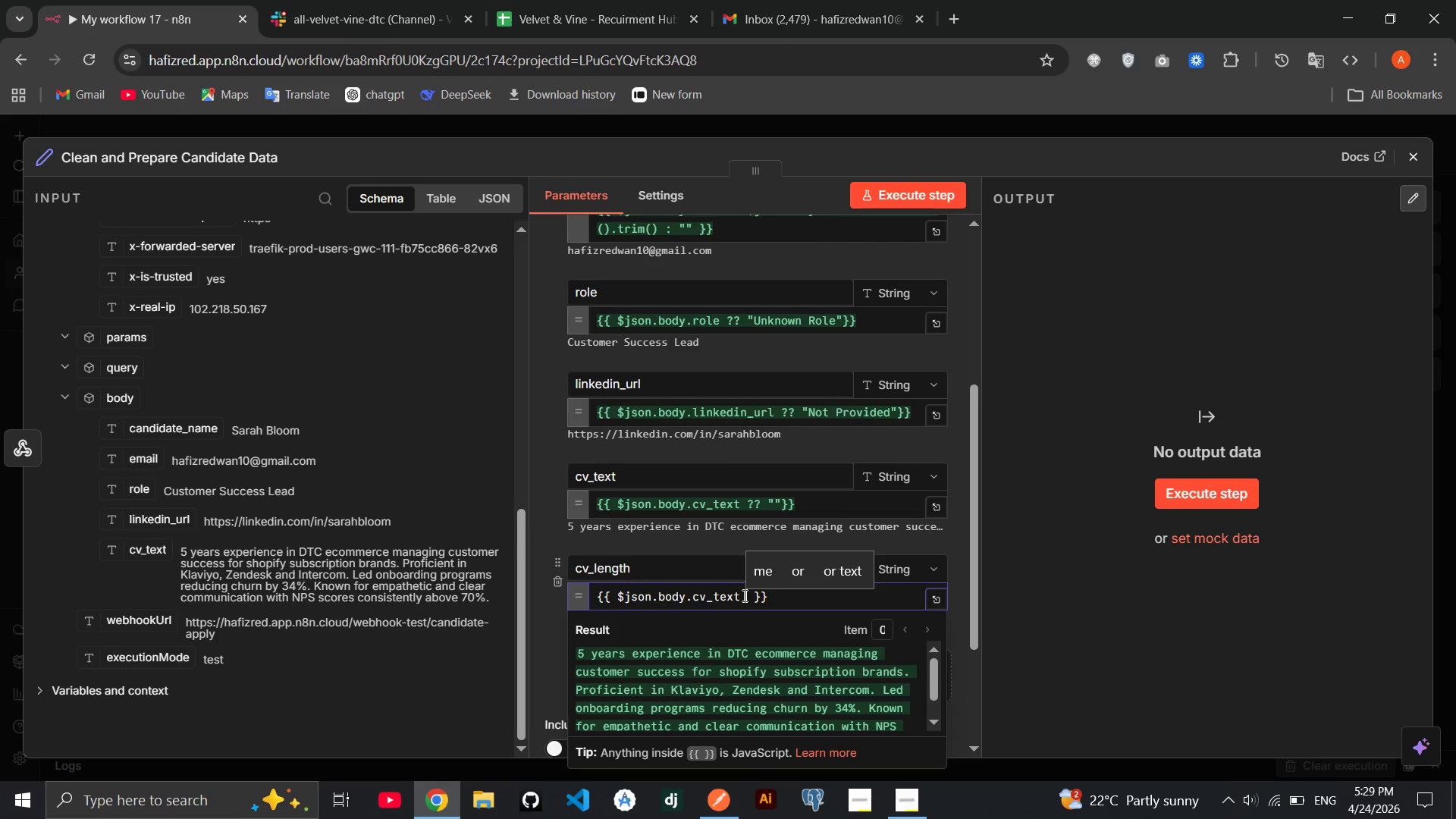 
key(Shift+Slash)
 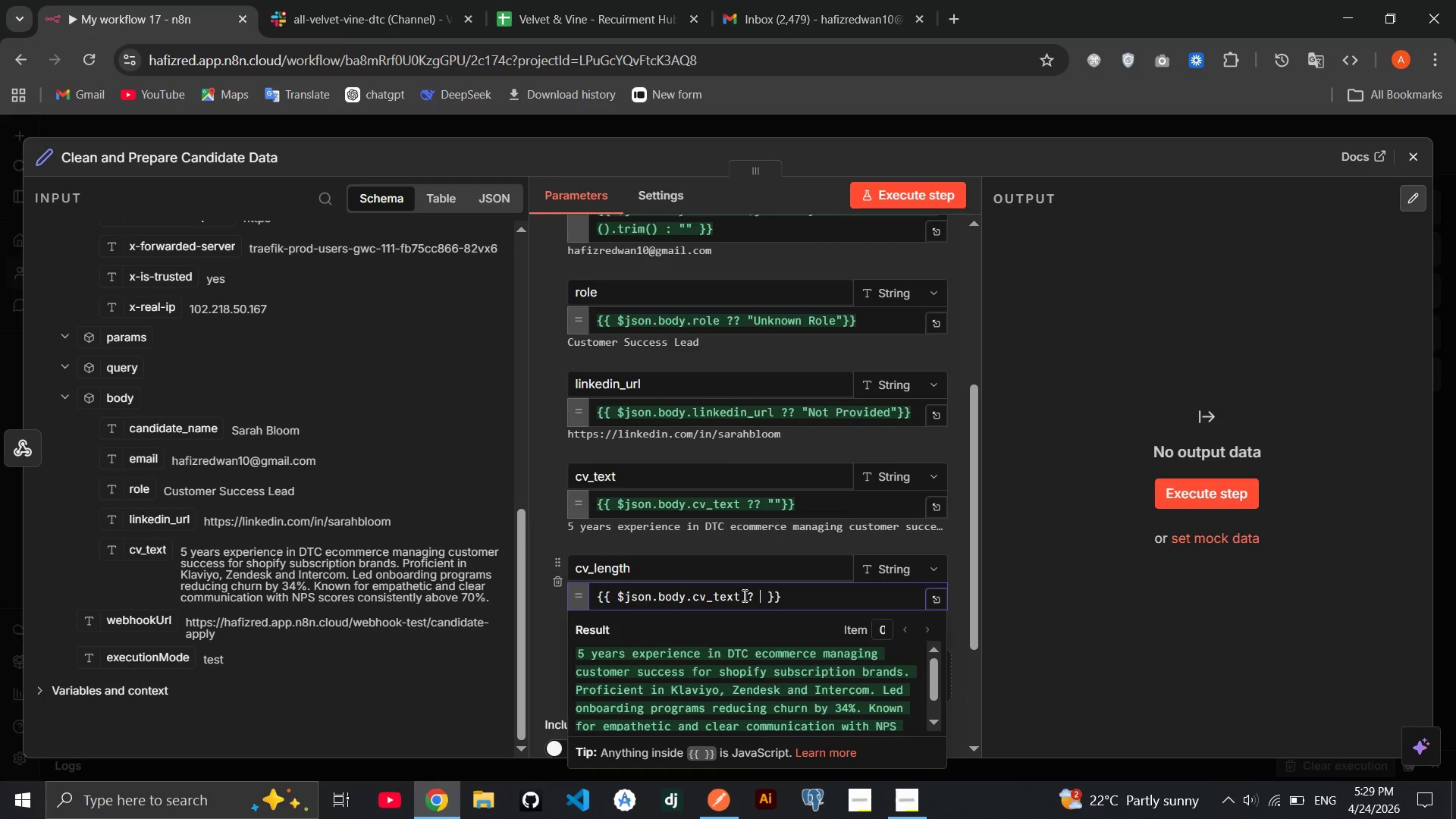 
key(Shift+Space)
 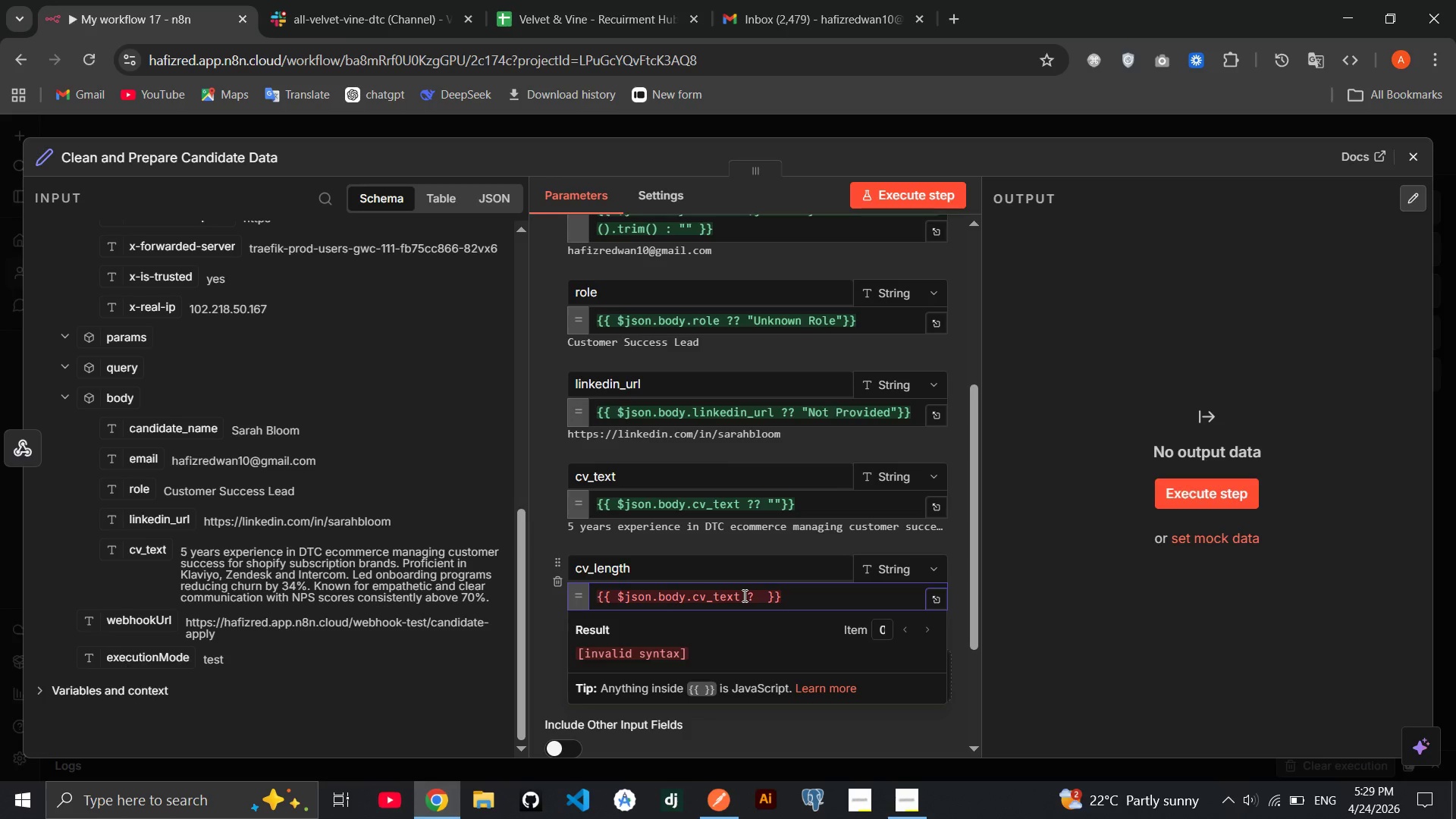 
wait(8.0)
 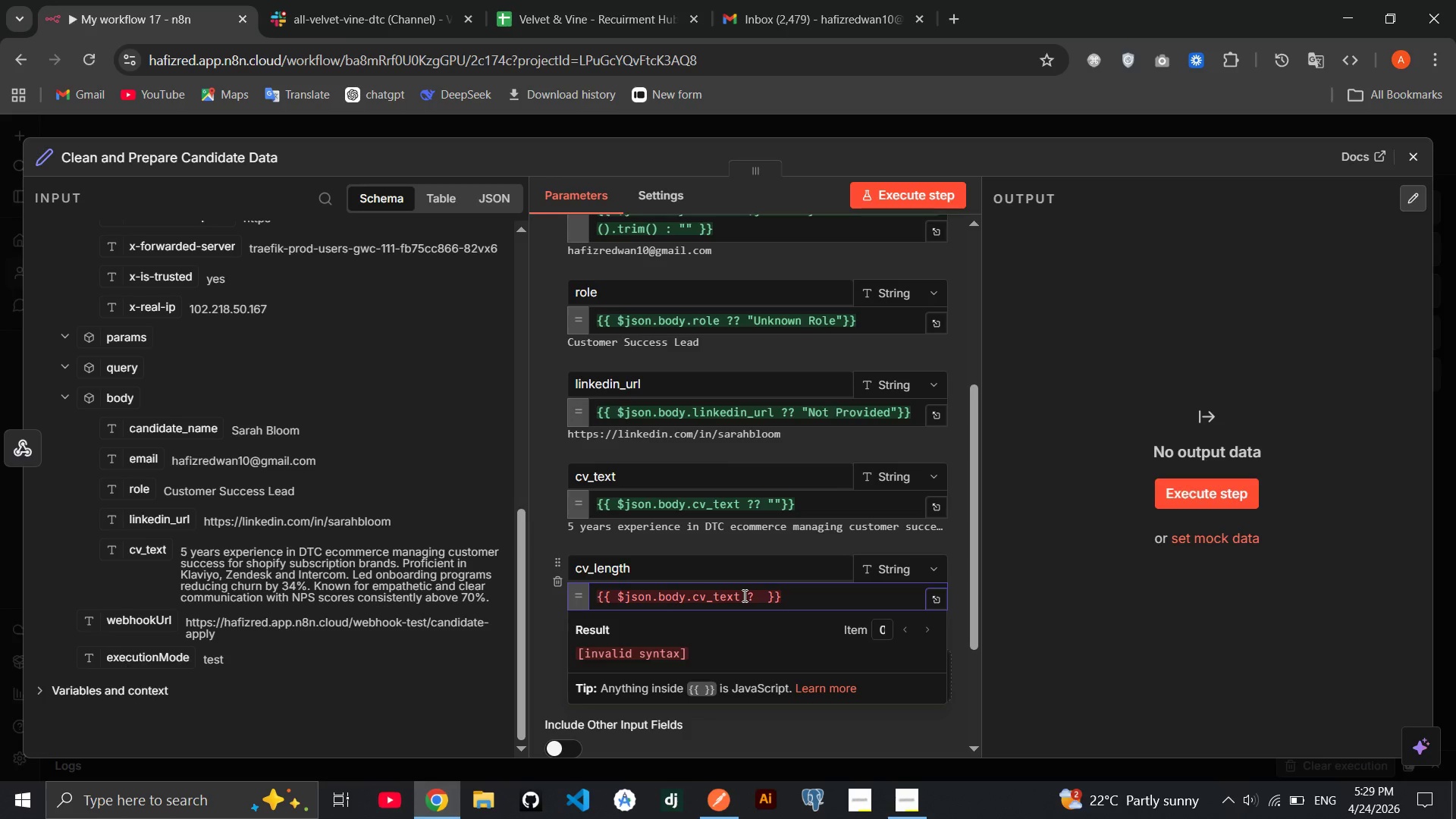 
left_click_drag(start_coordinate=[157, 548], to_coordinate=[766, 596])
 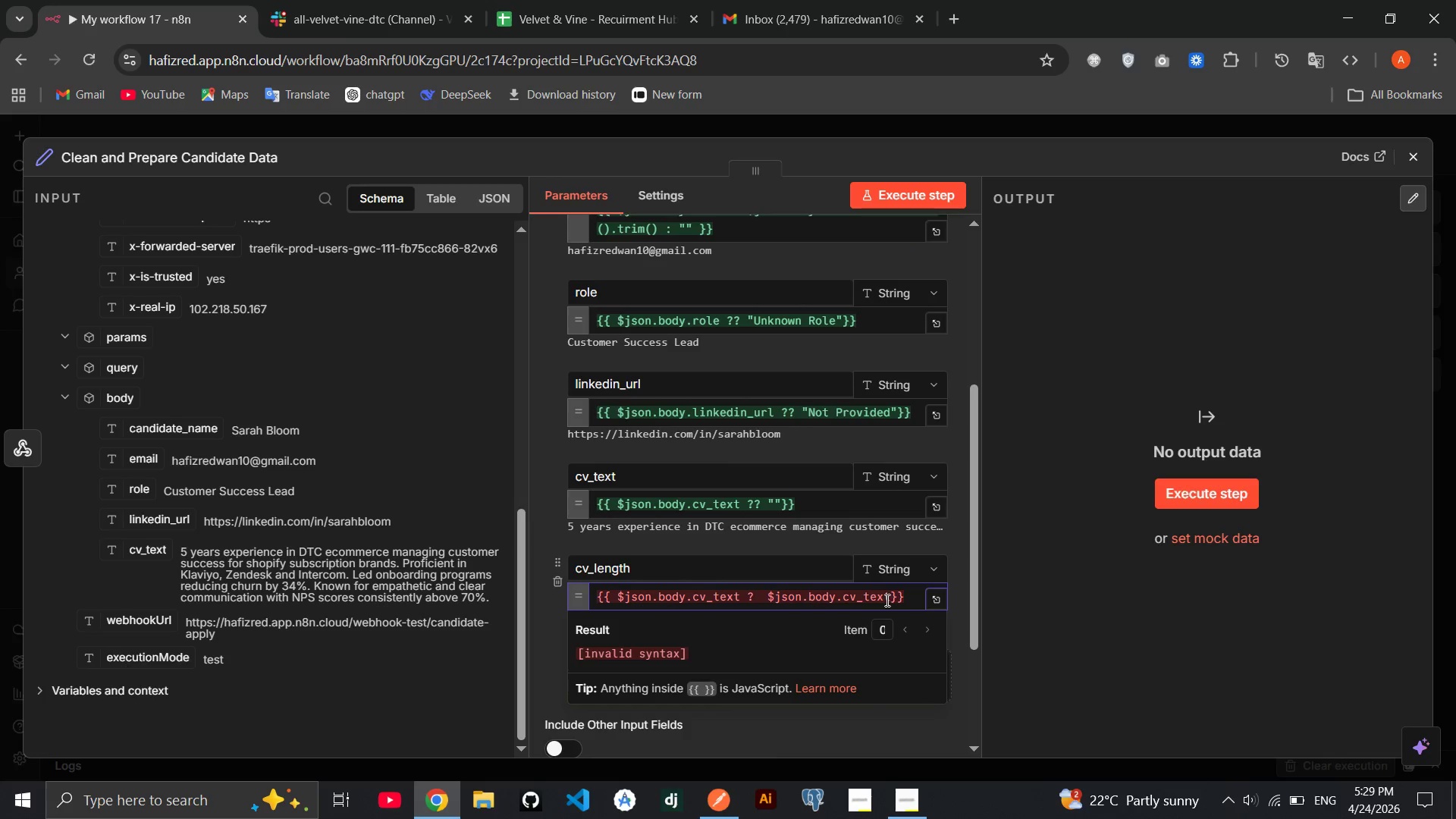 
left_click([886, 600])
 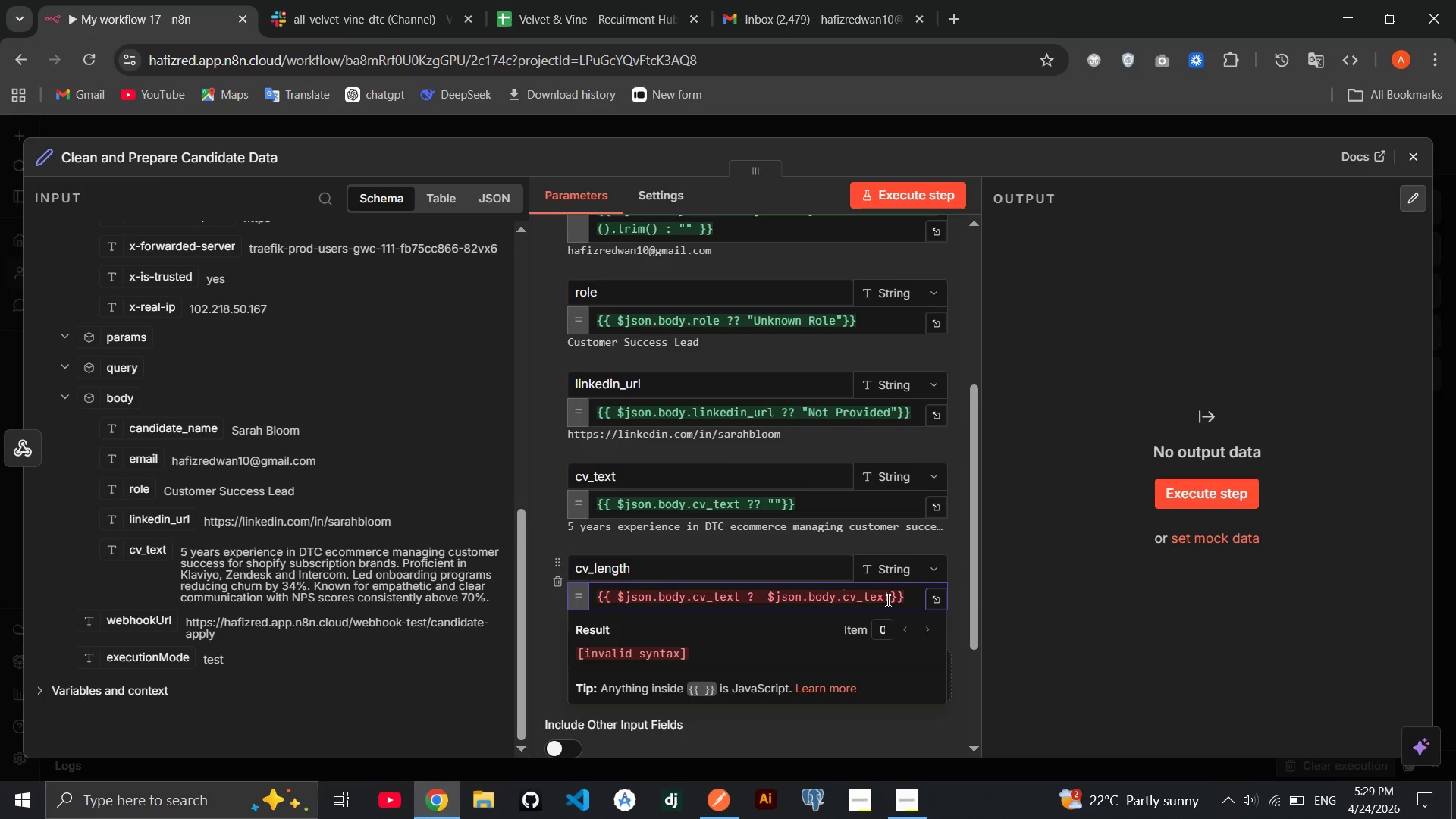 
key(ArrowRight)
 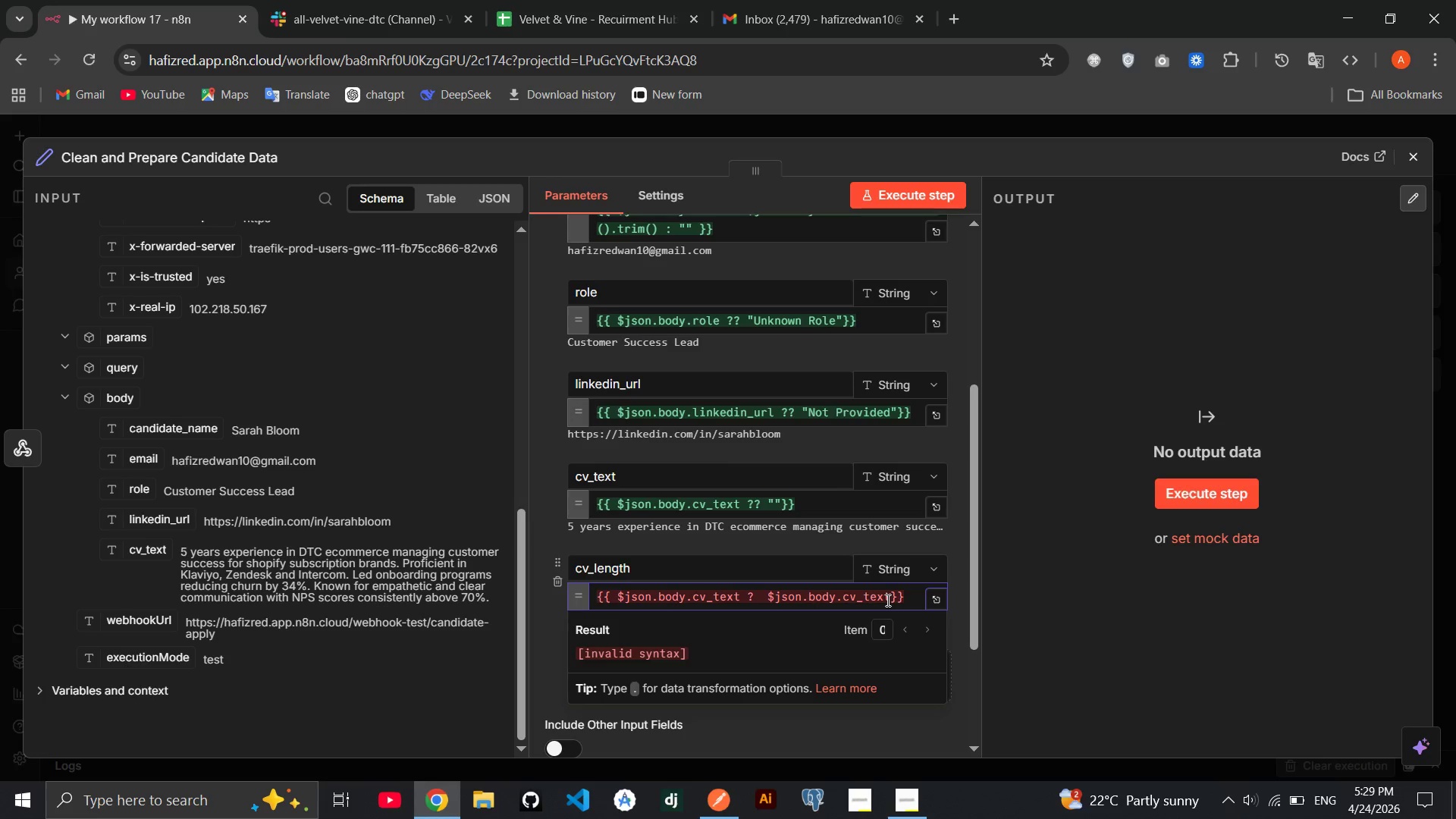 
type(.length)
 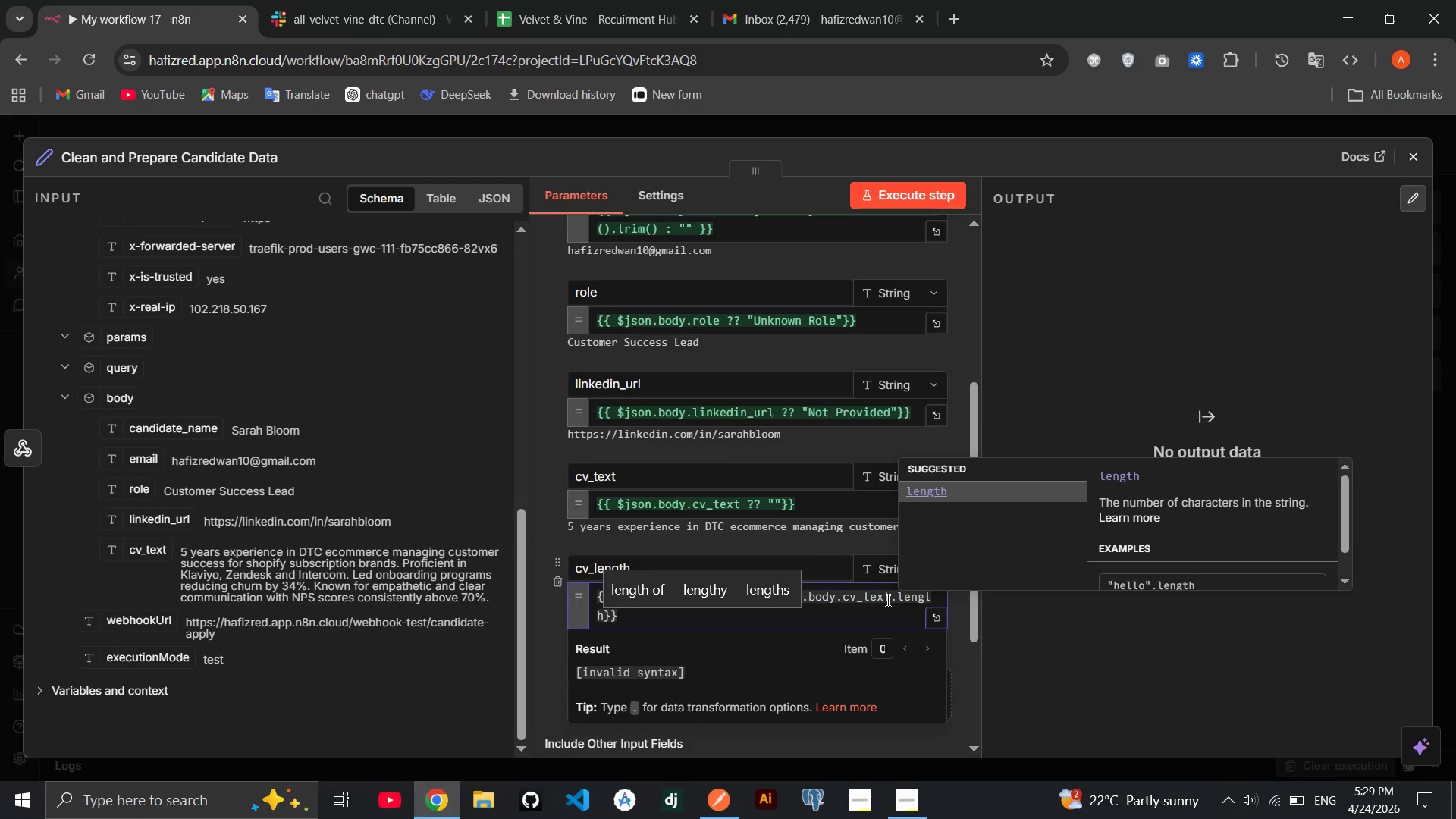 
key(Enter)
 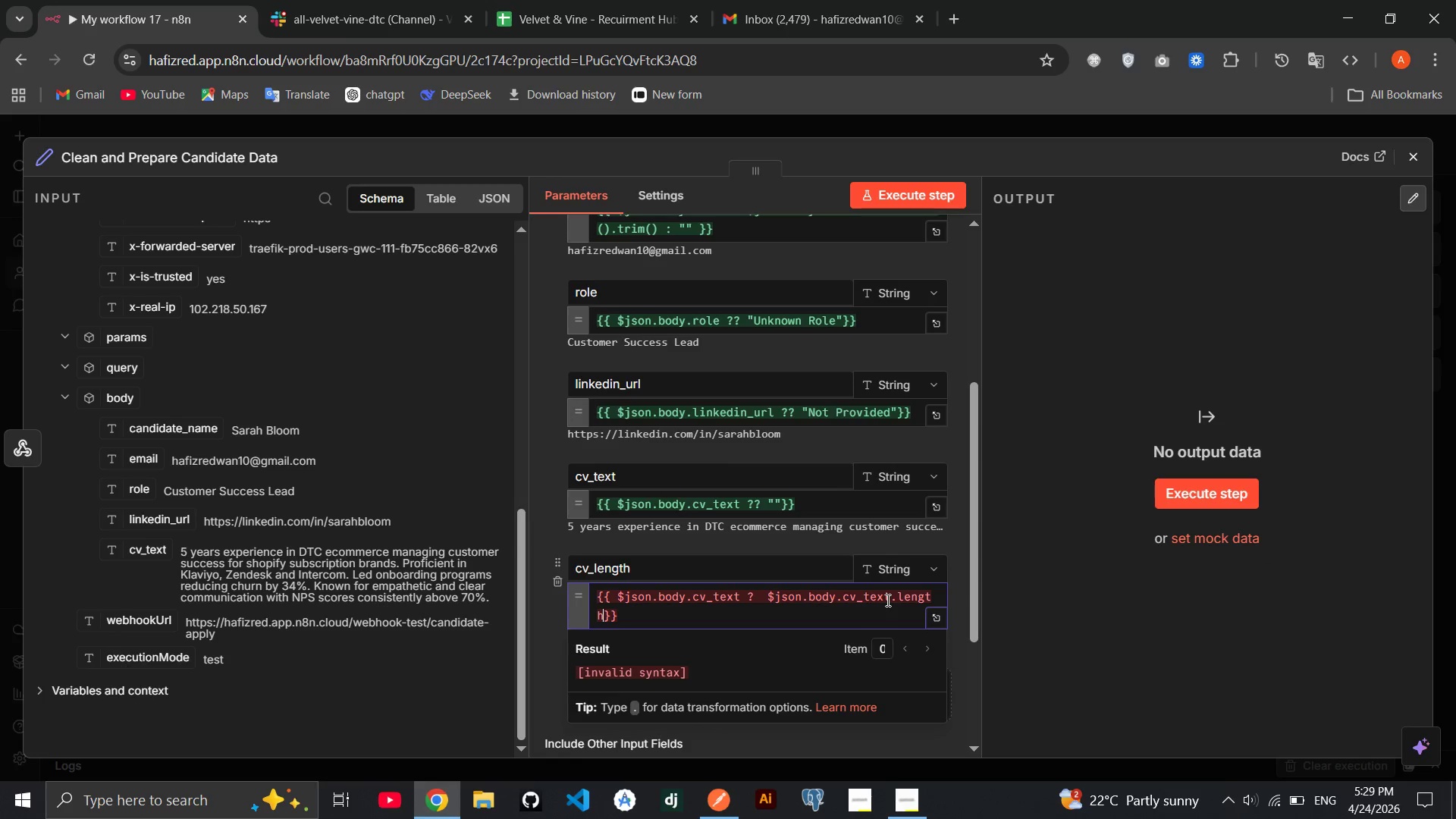 
key(Space)
 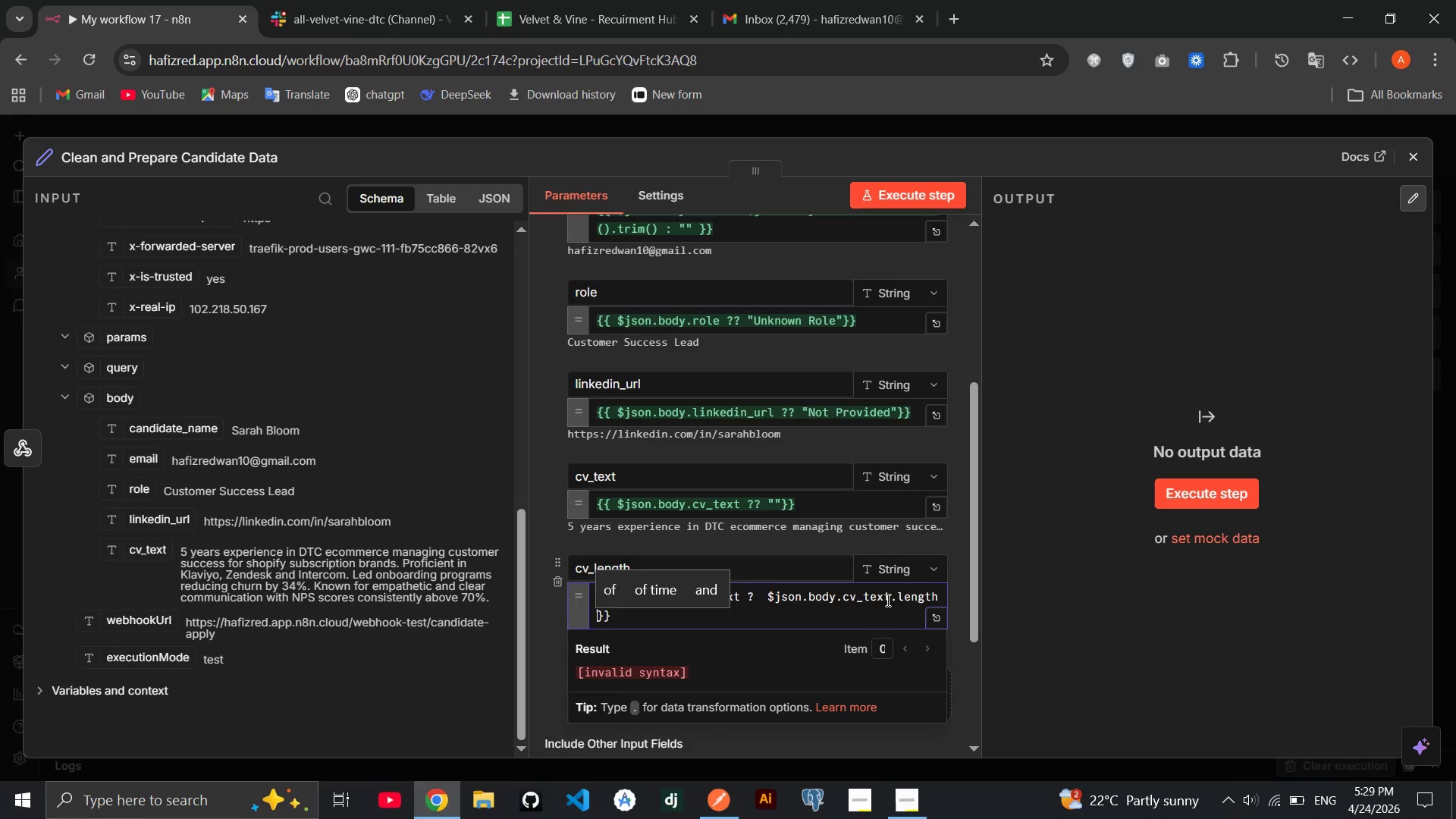 
key(Shift+Semicolon)
 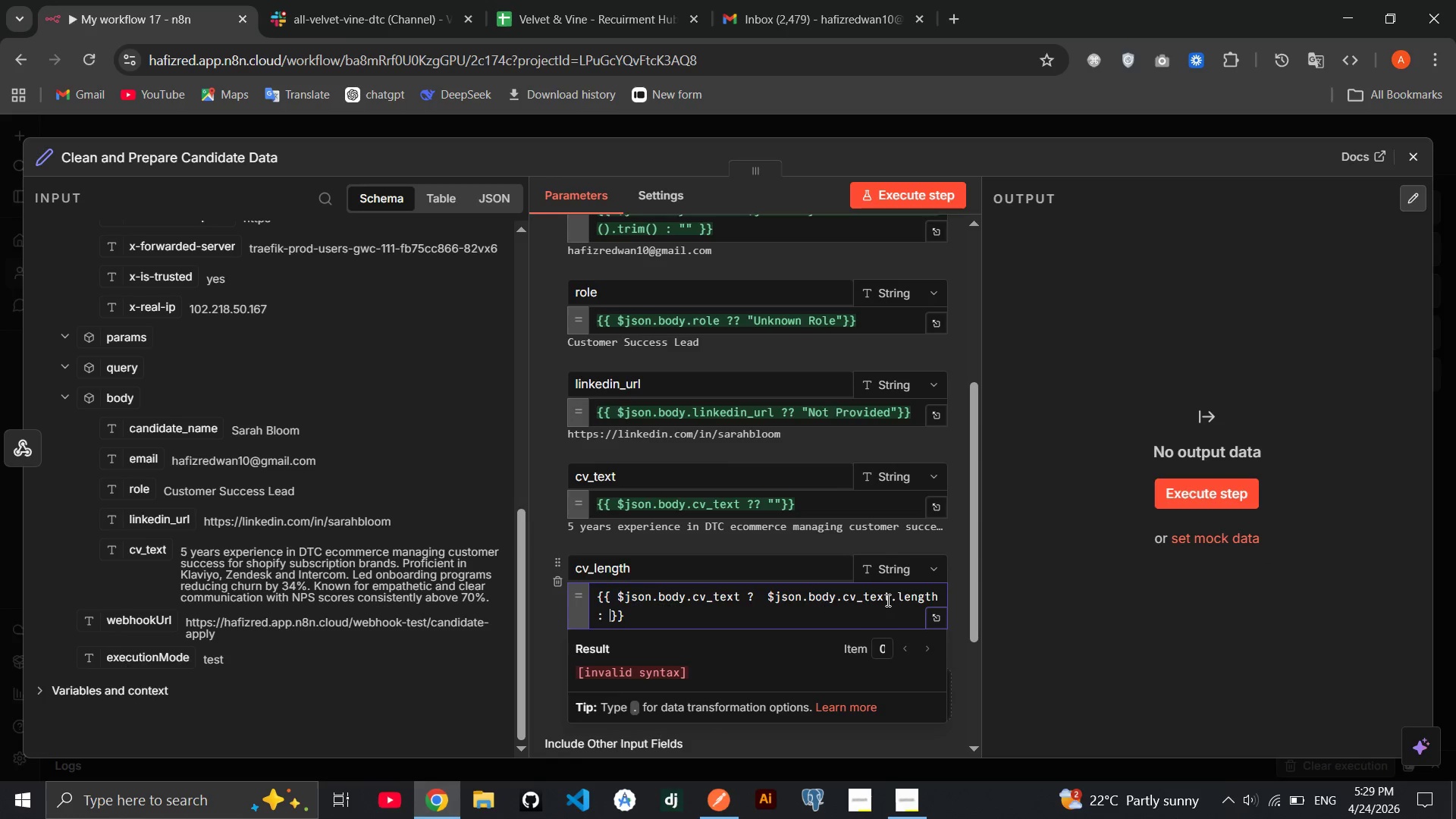 
key(Space)
 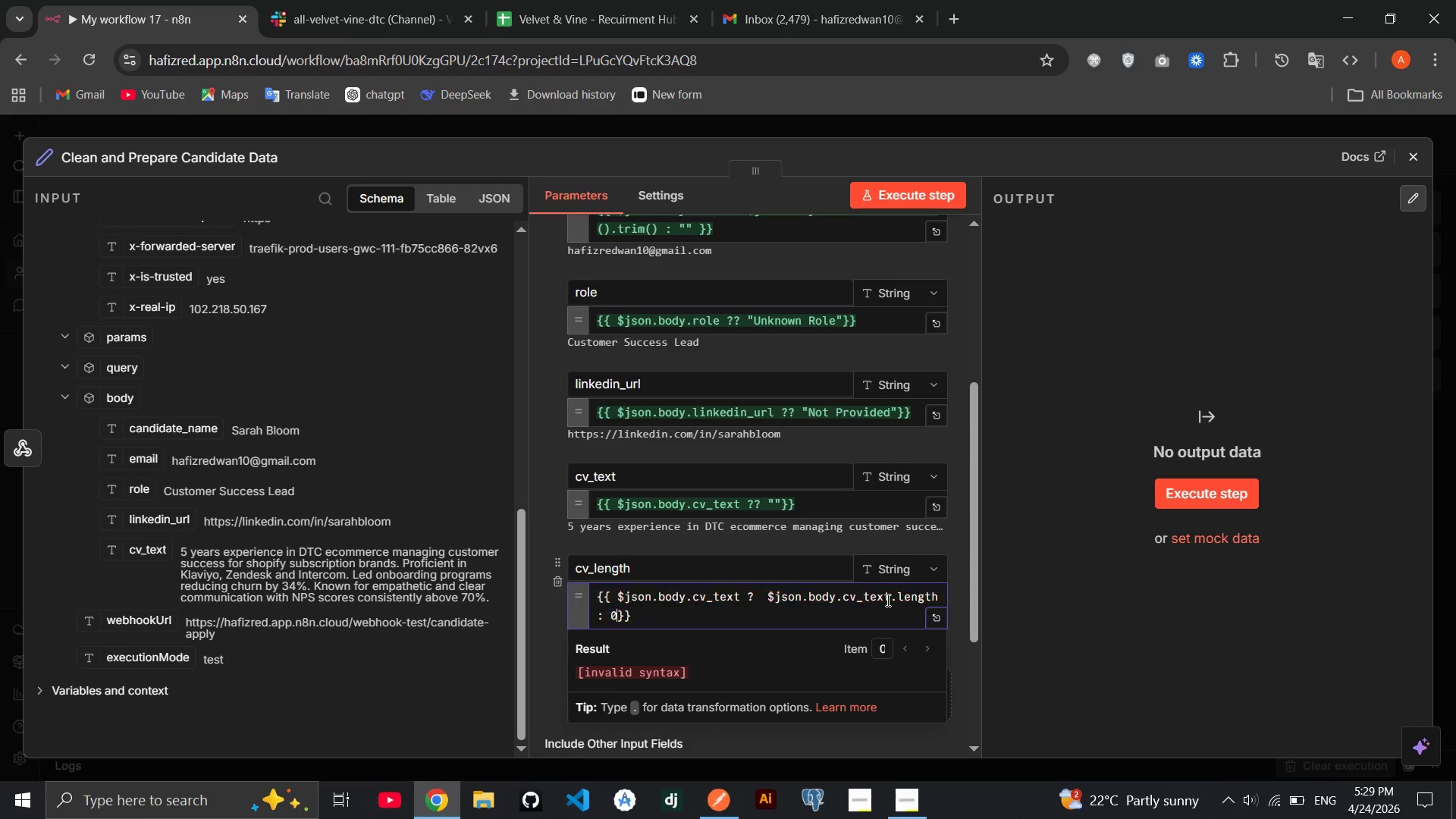 
key(0)
 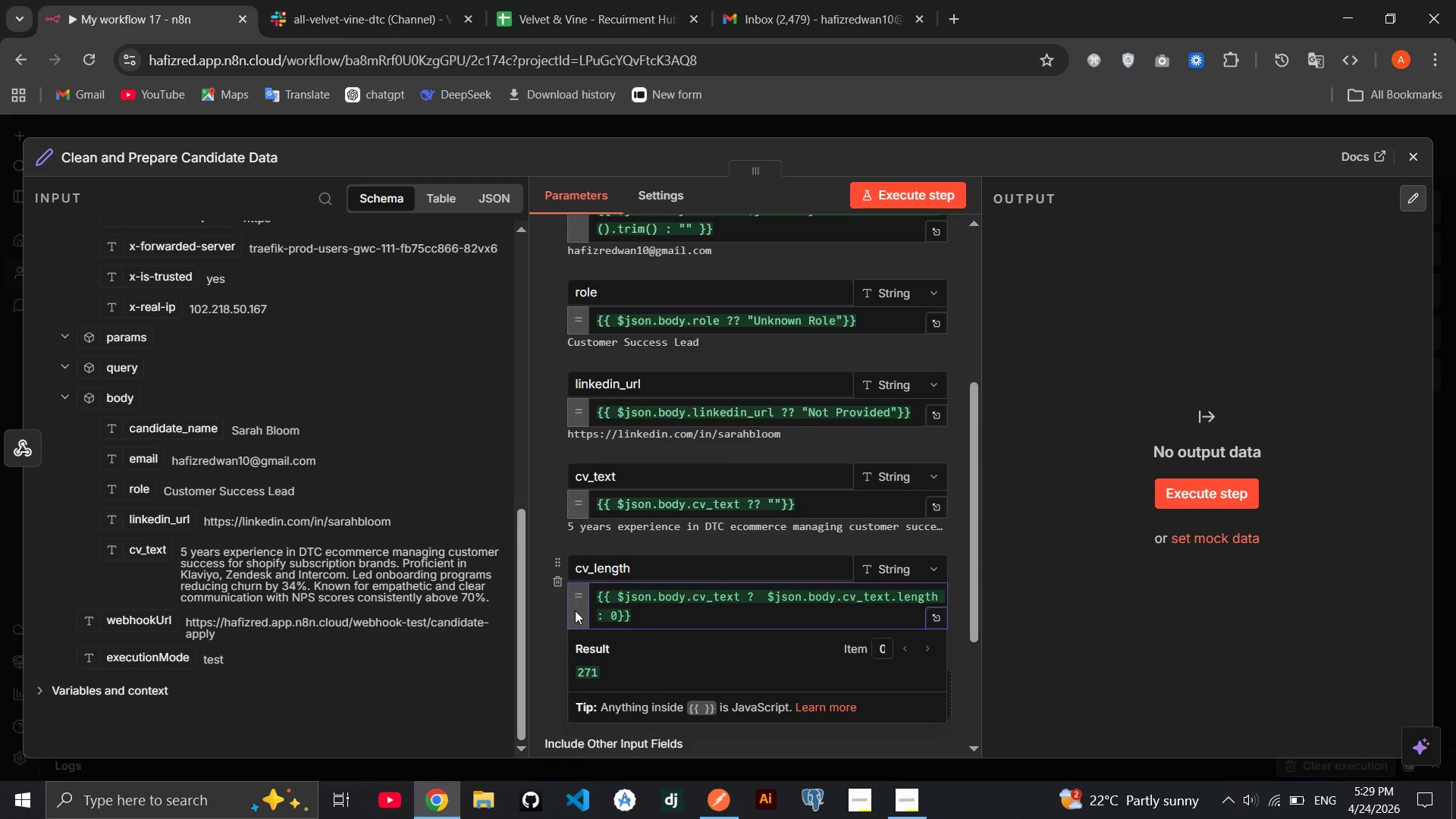 
left_click([544, 619])
 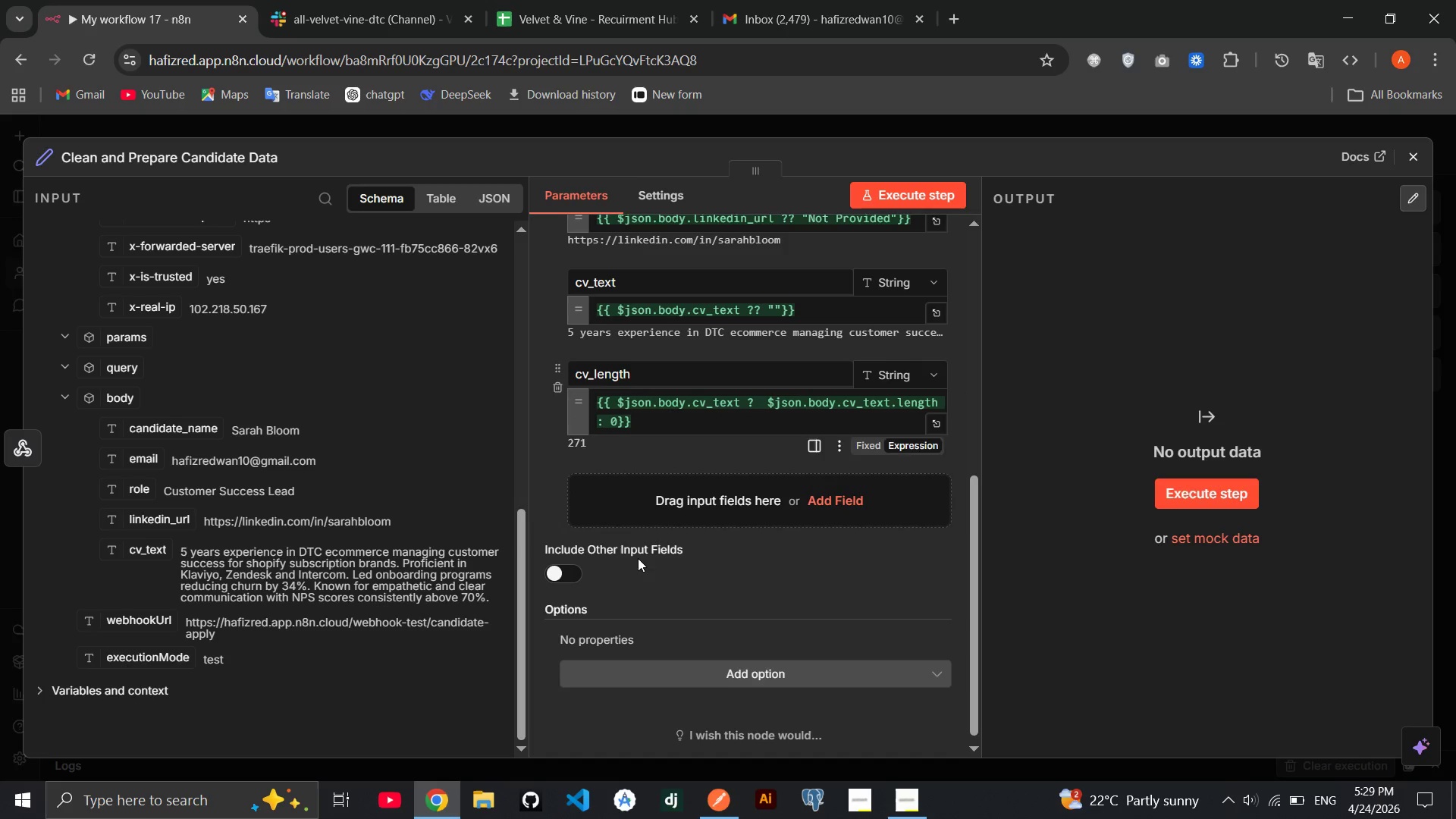 
left_click([730, 505])
 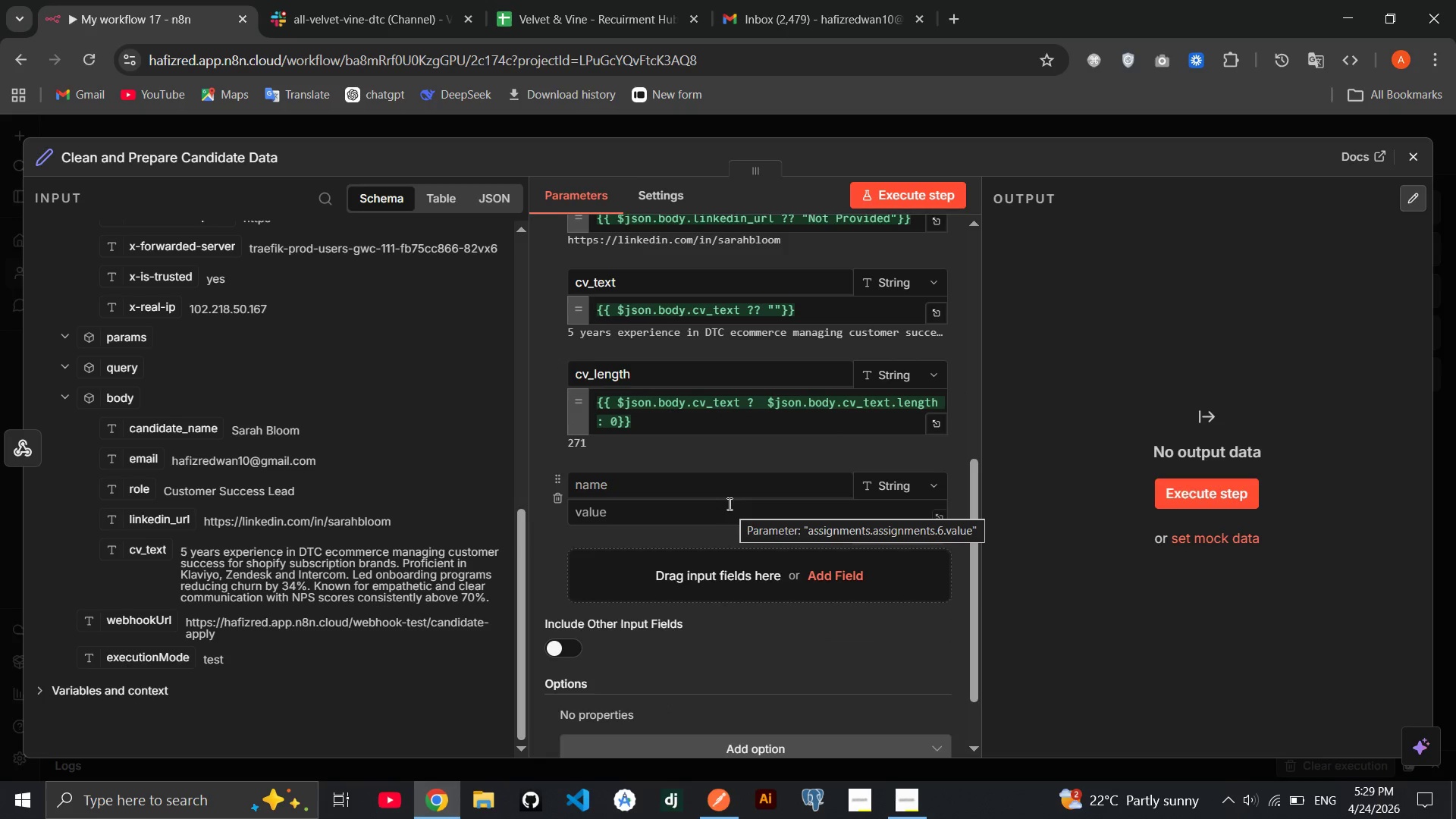 
left_click([686, 490])
 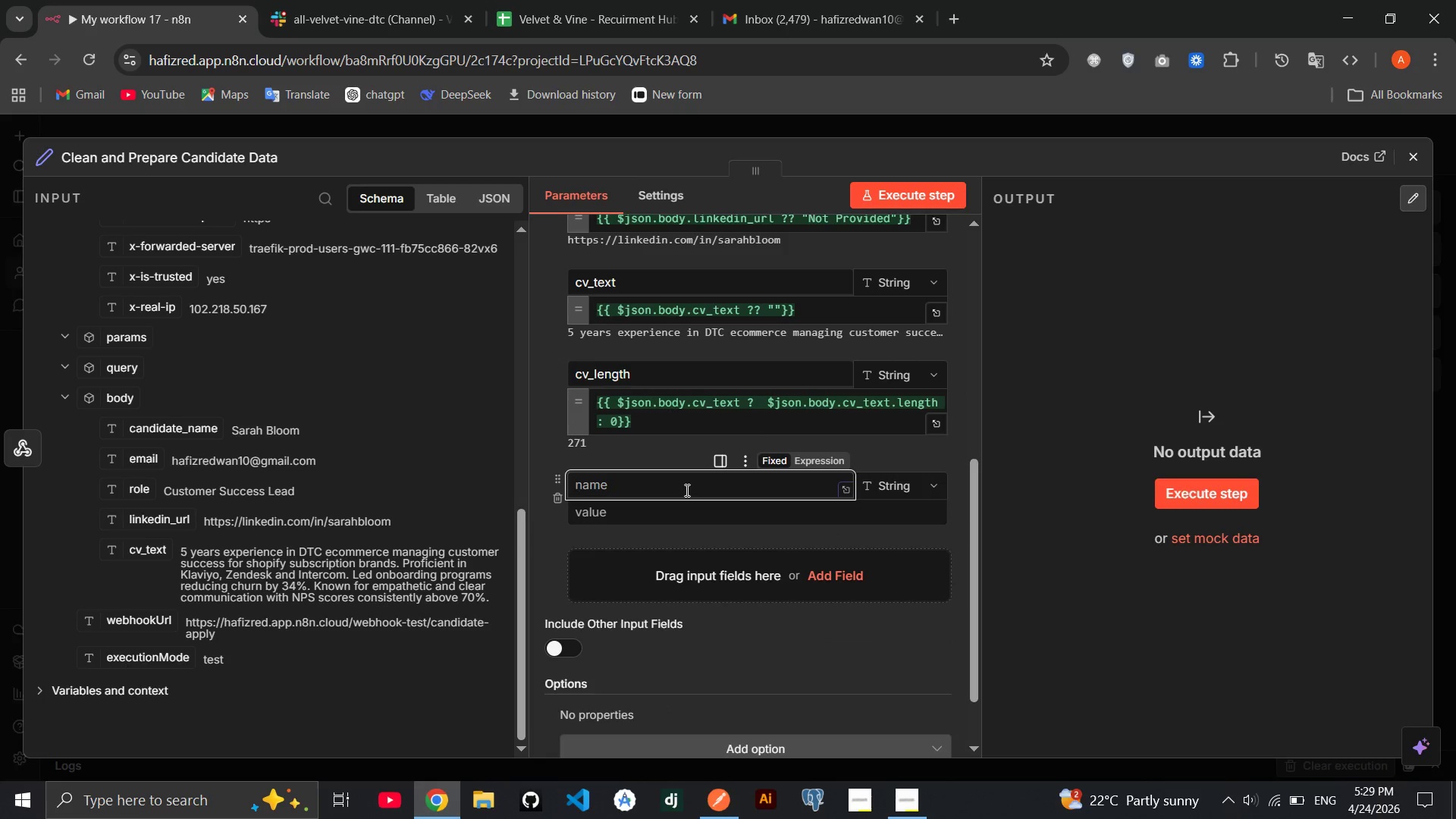 
type(received_at)
 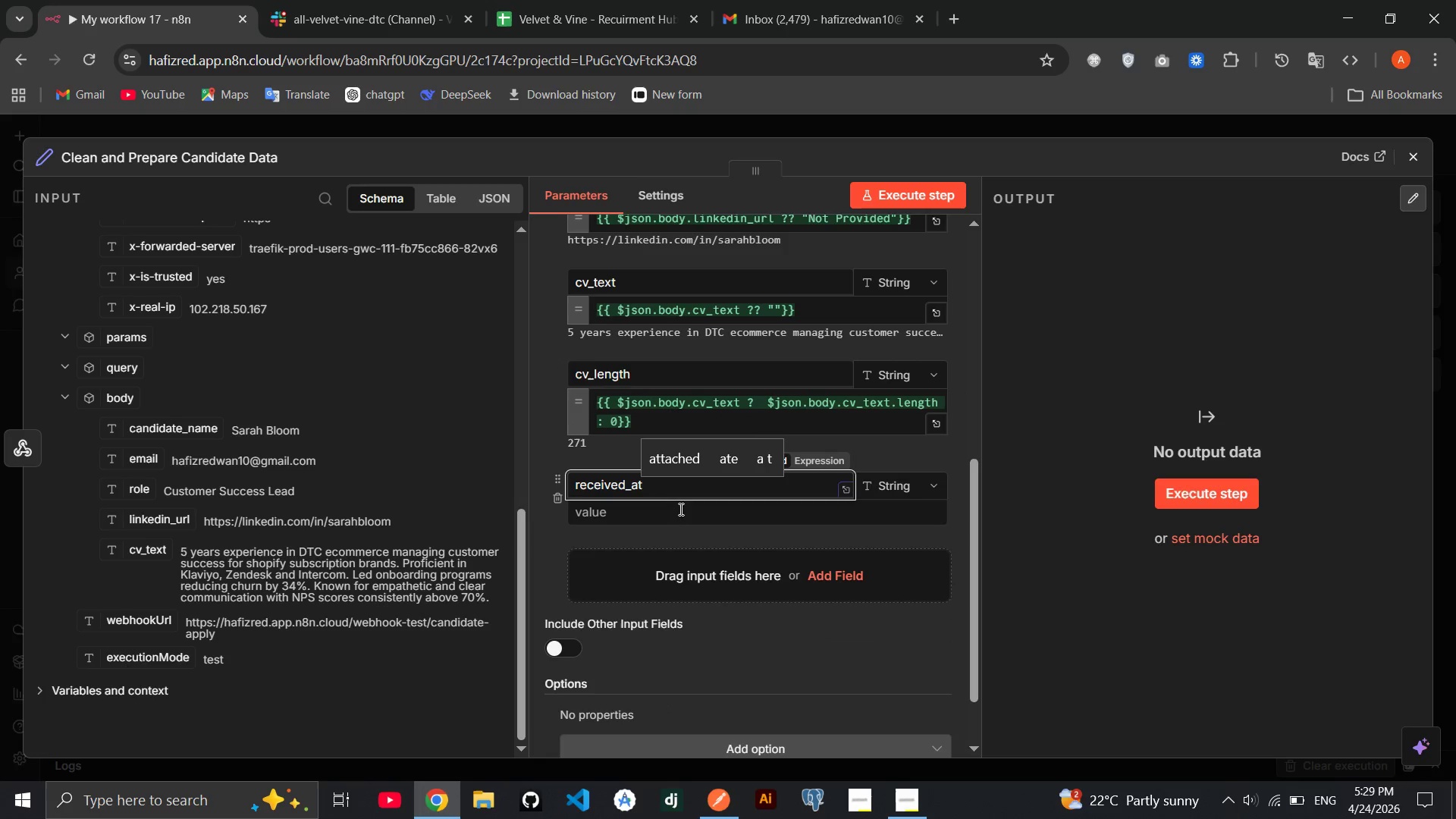 
left_click([650, 521])
 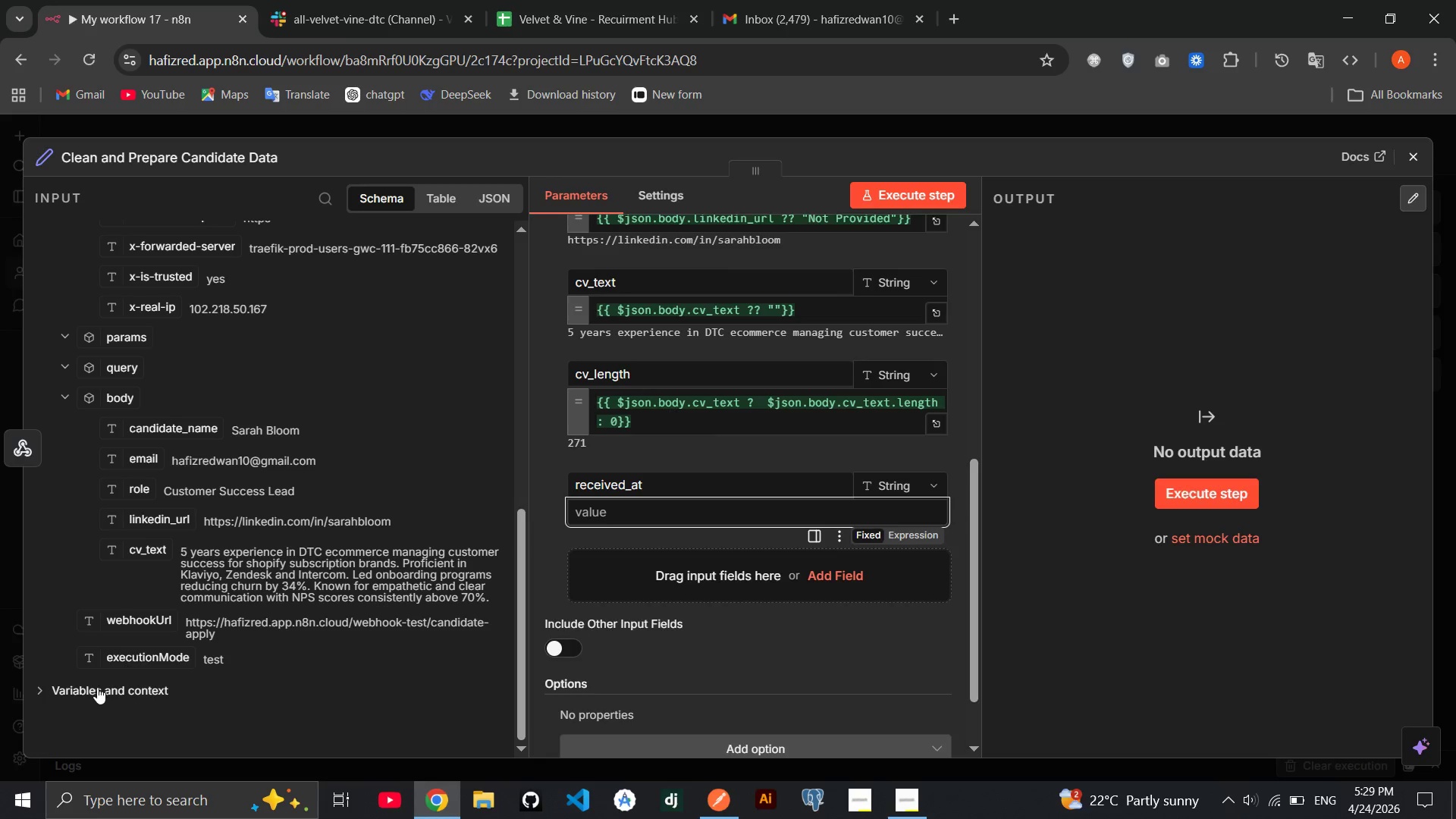 
left_click([100, 686])
 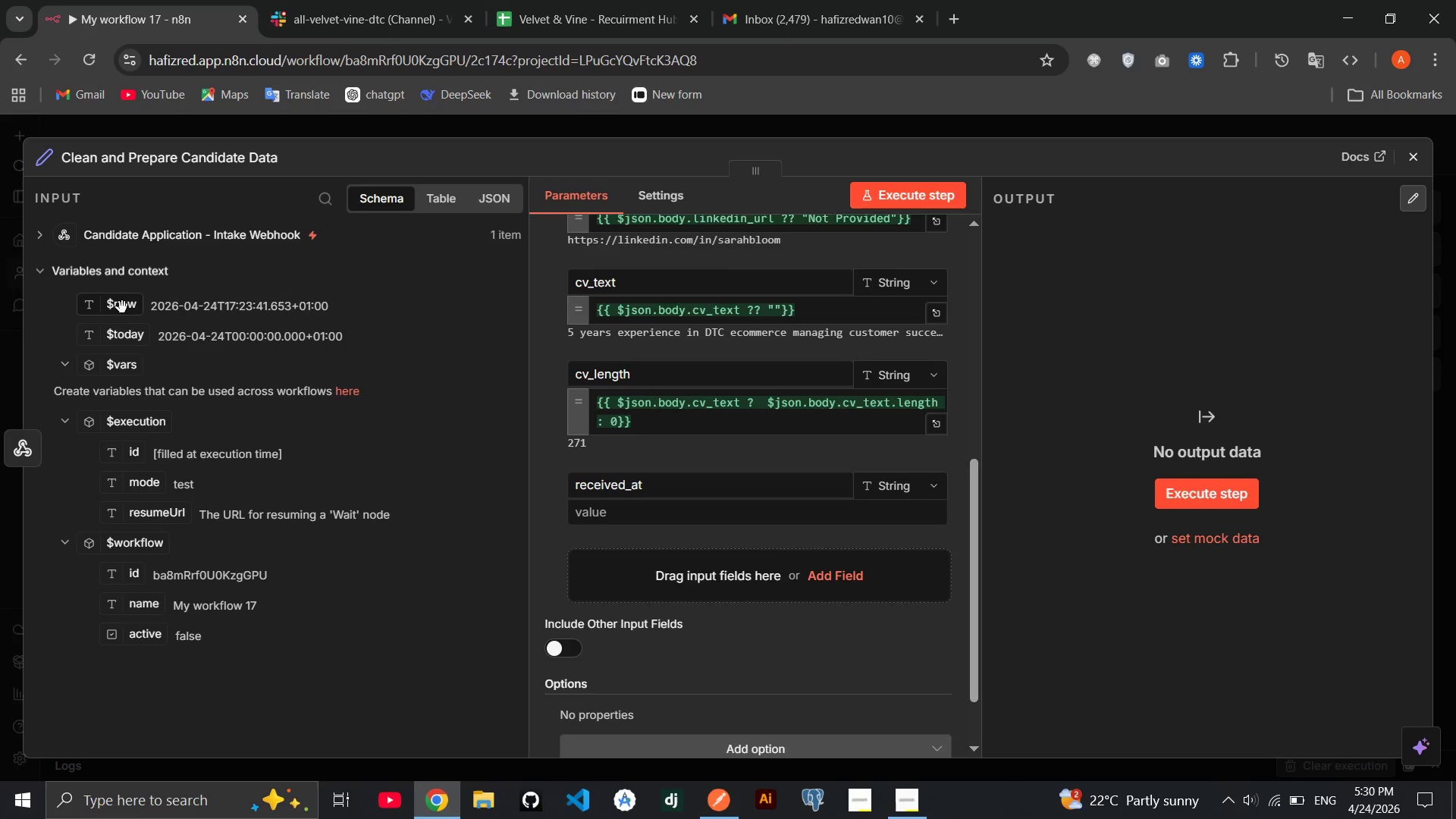 
left_click_drag(start_coordinate=[121, 306], to_coordinate=[598, 525])
 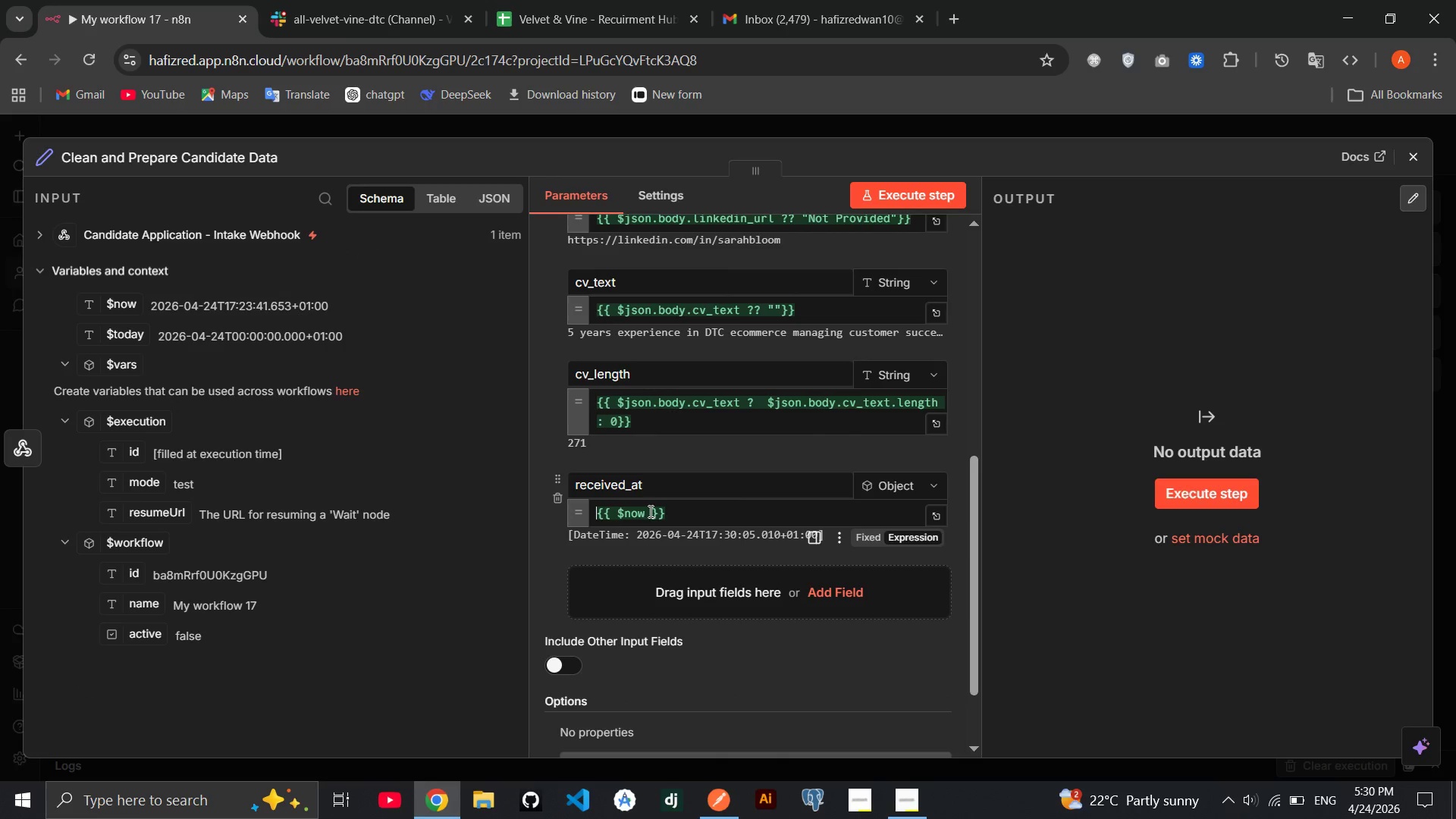 
left_click([648, 511])
 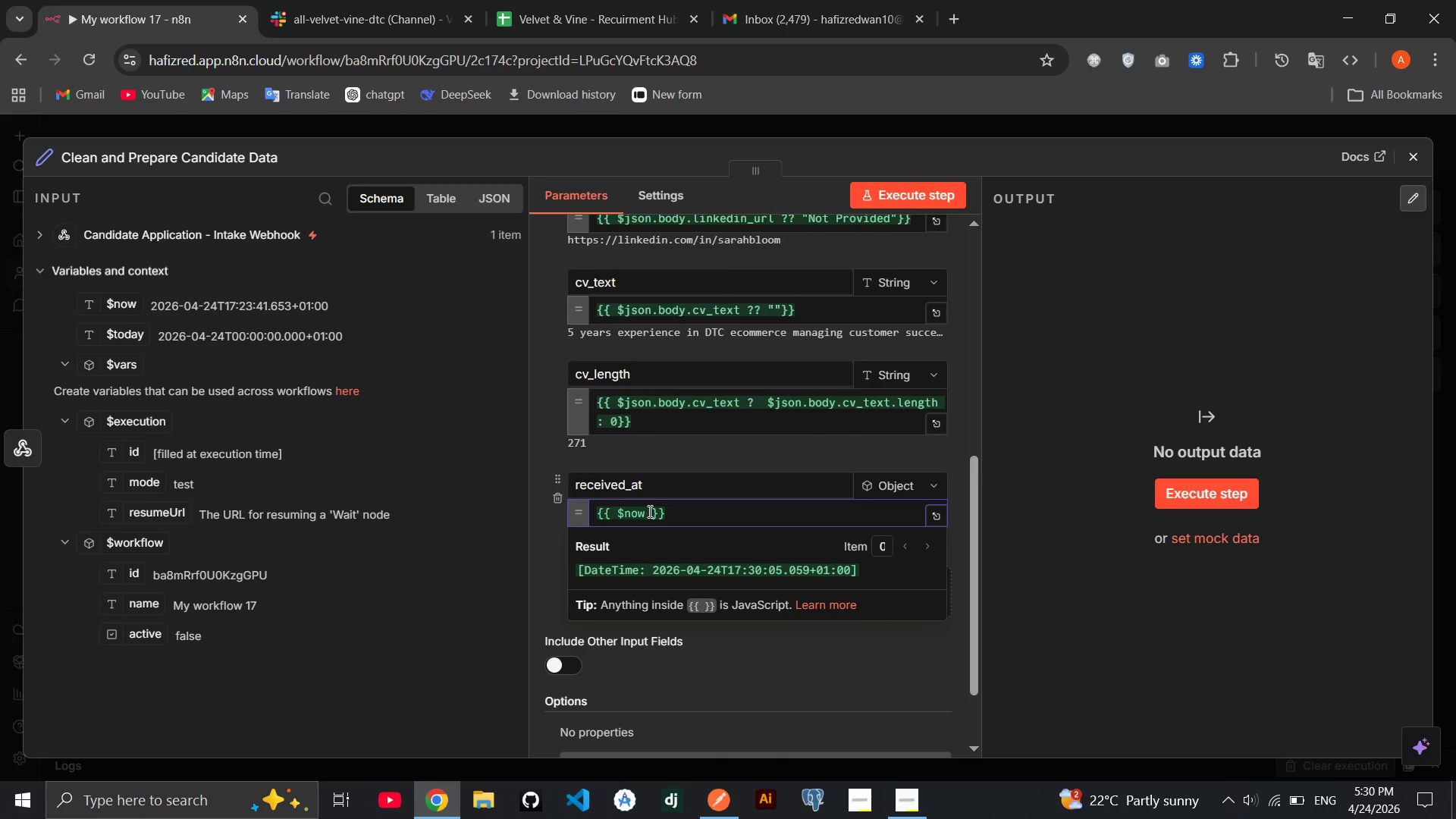 
key(ArrowLeft)
 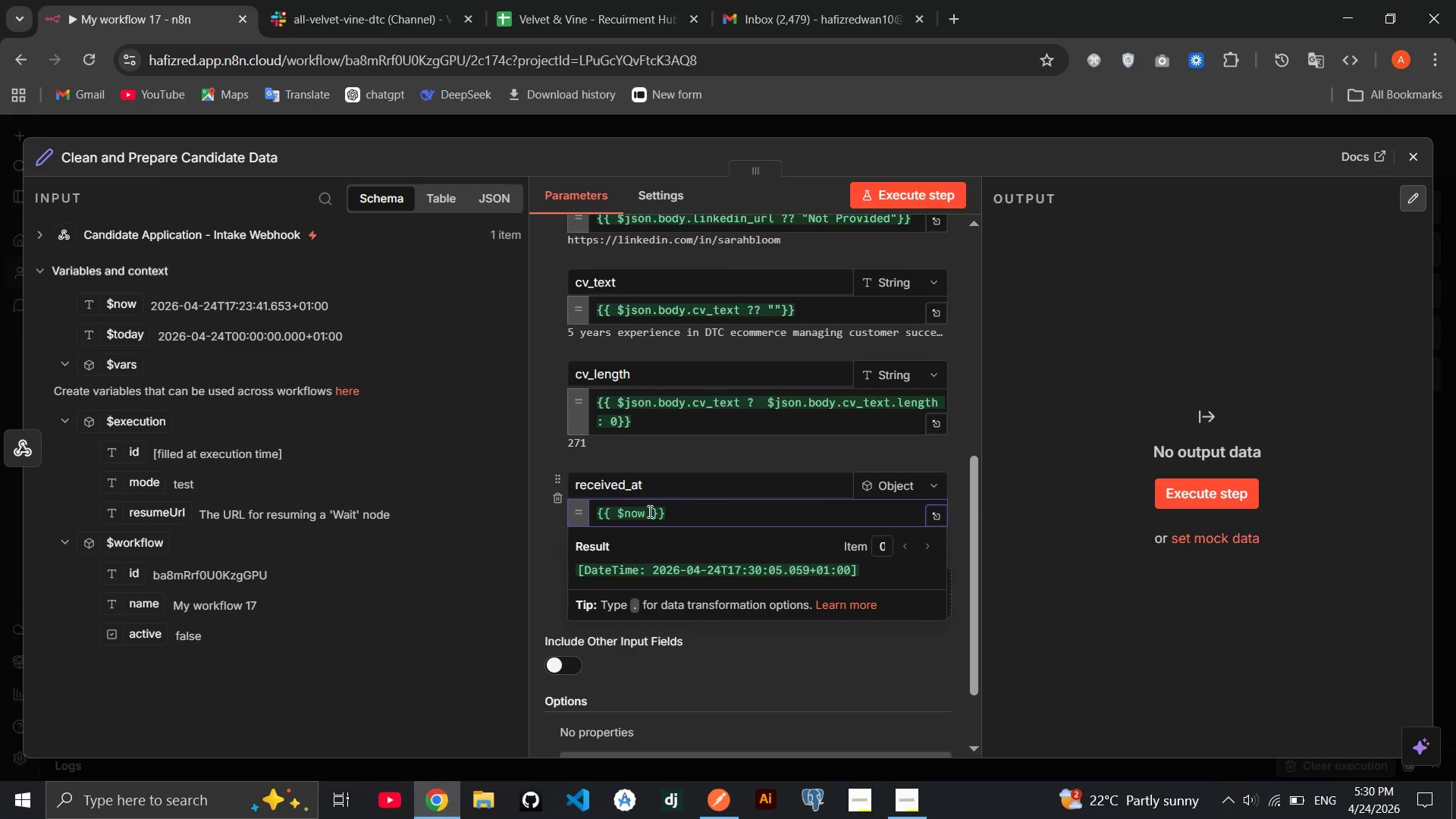 
type(.toI)
 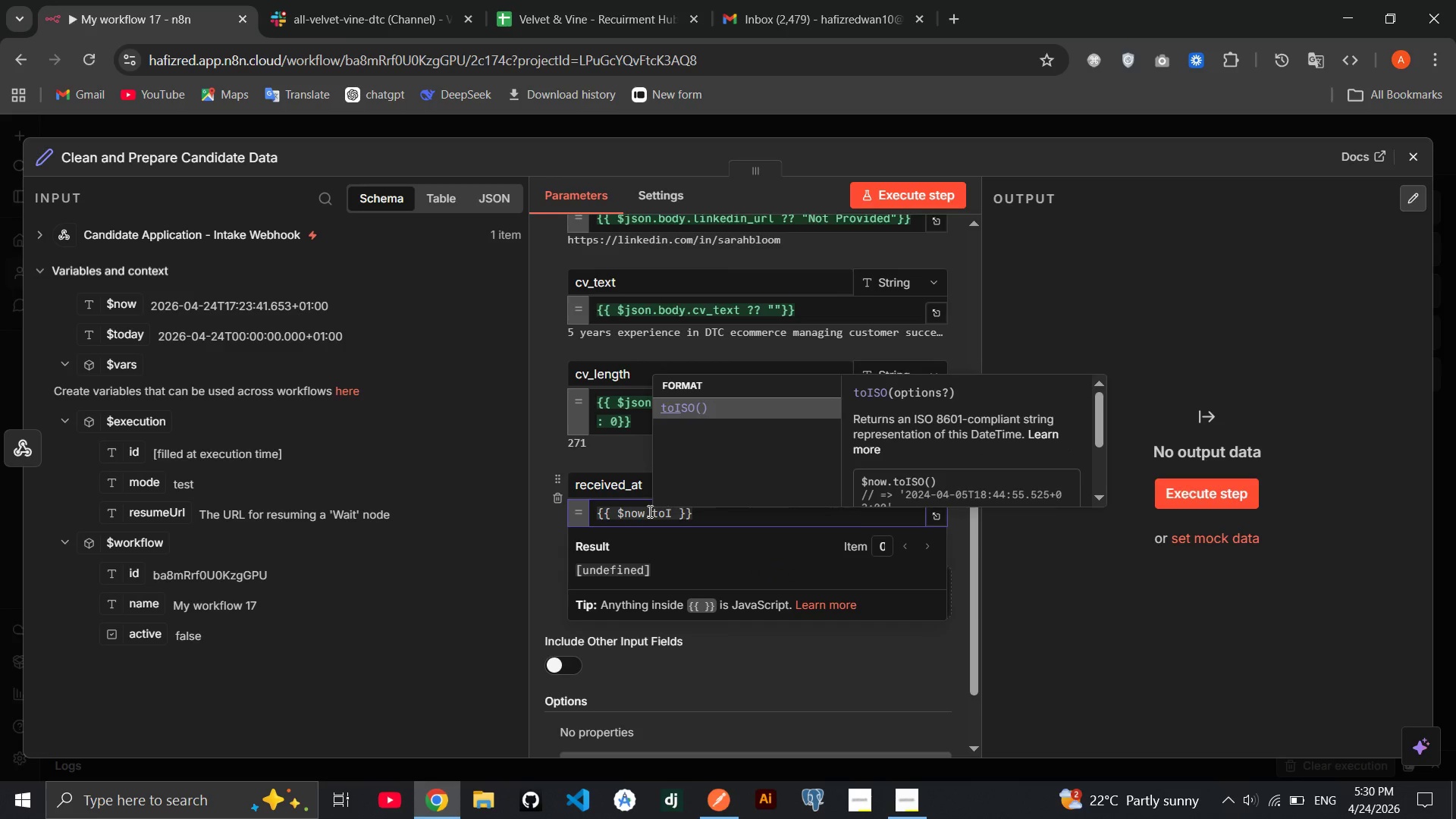 
key(Enter)
 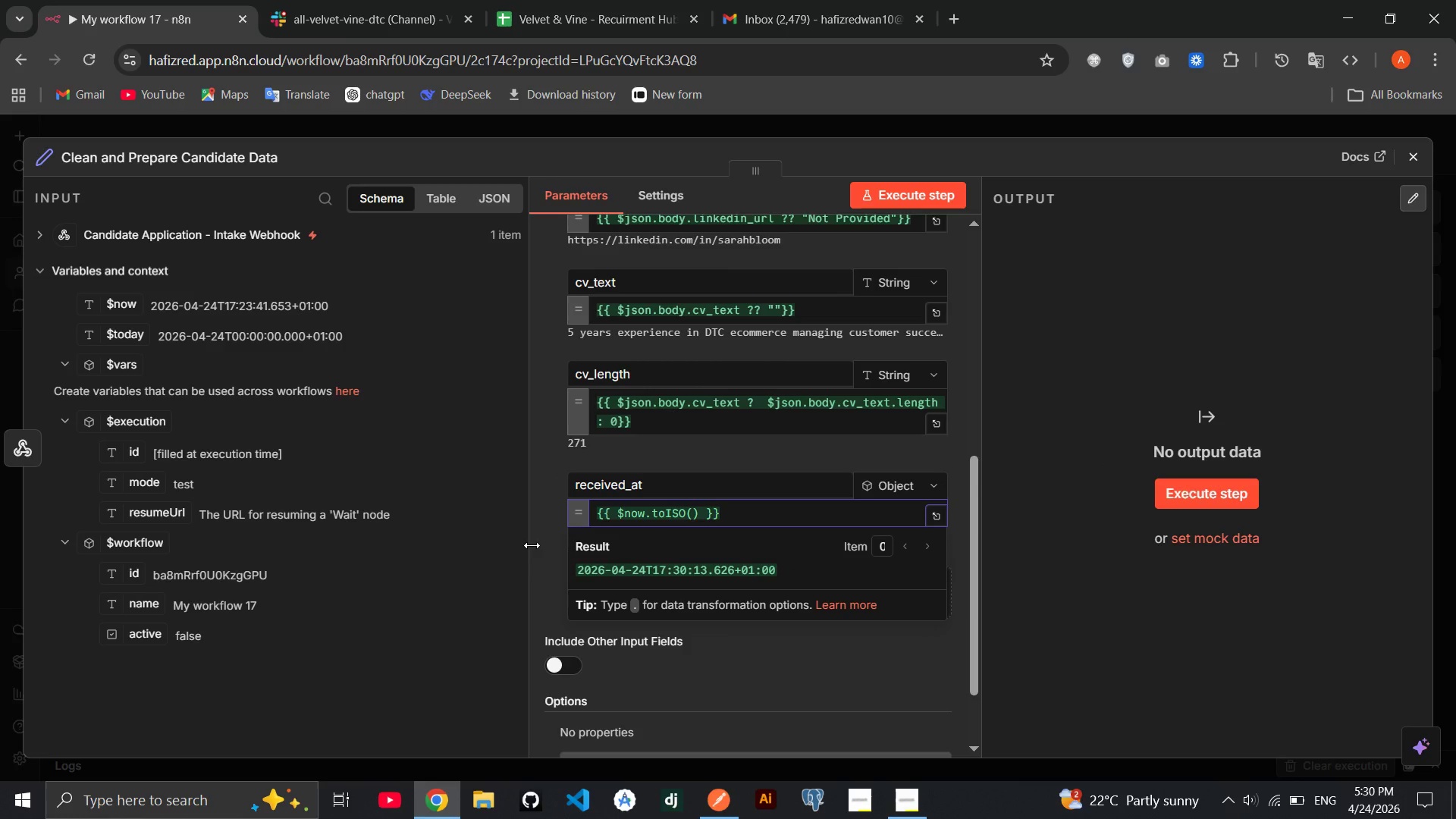 
left_click([545, 547])
 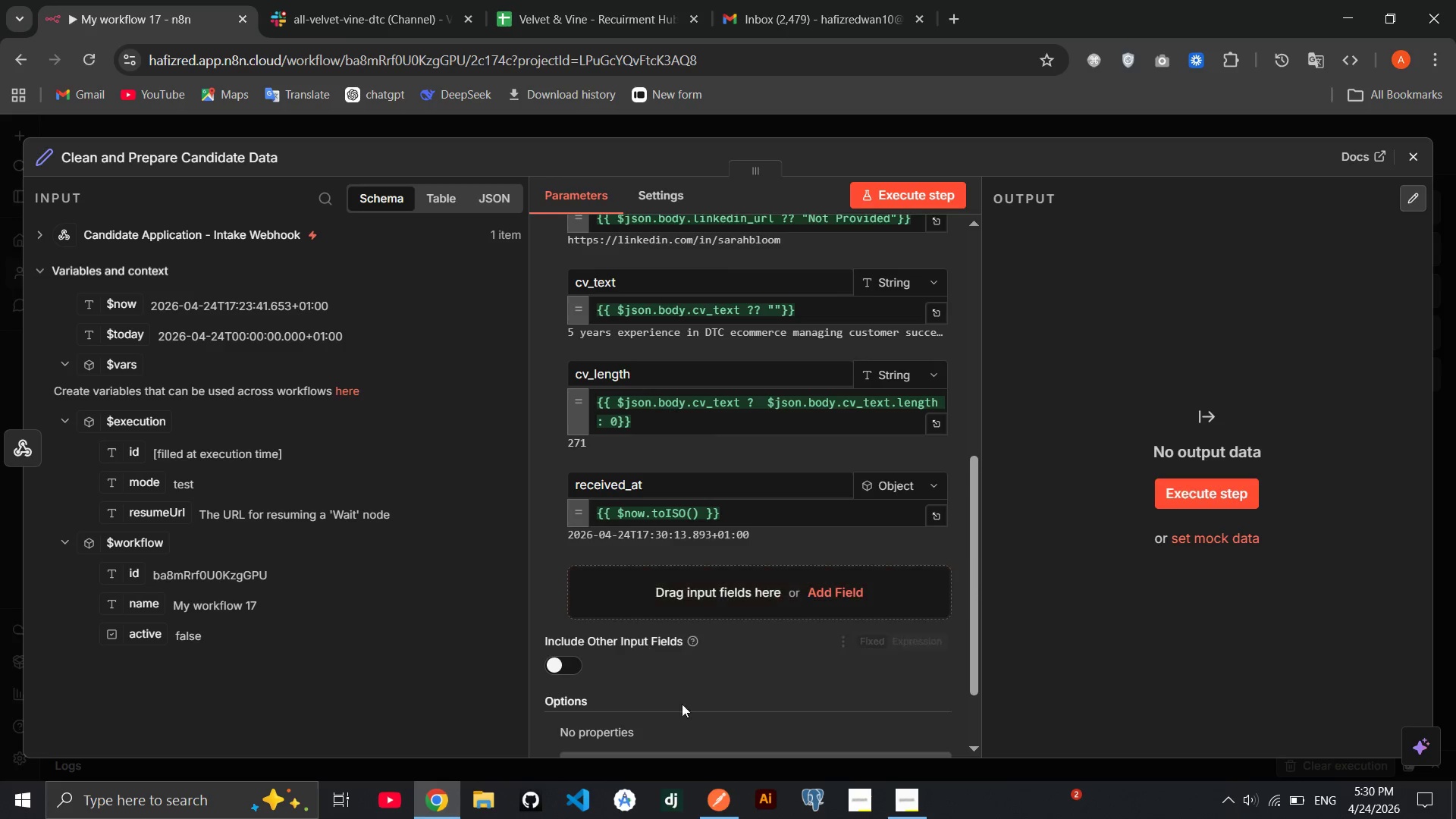 
wait(7.14)
 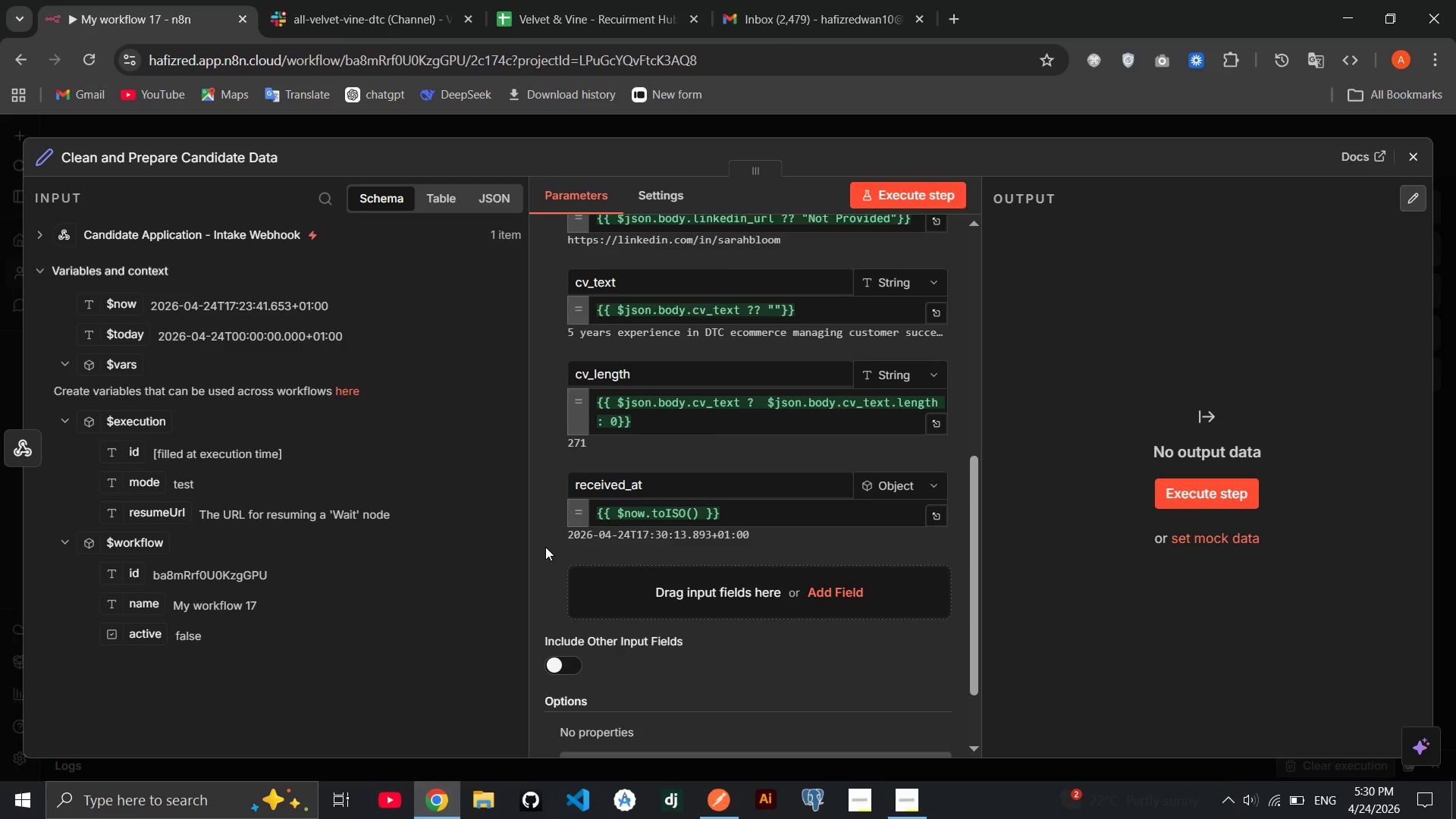 
left_click([907, 814])